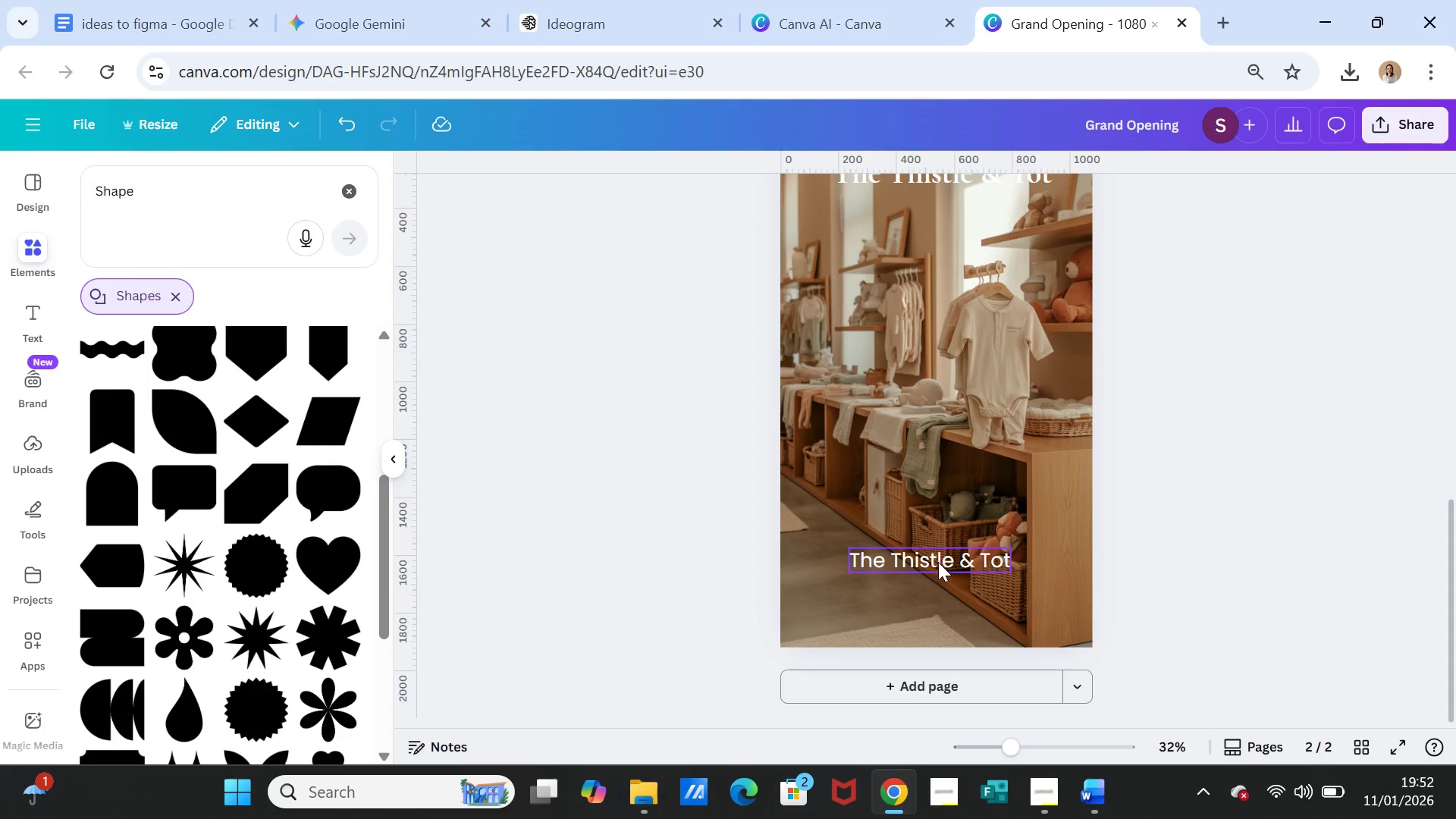 
double_click([938, 562])
 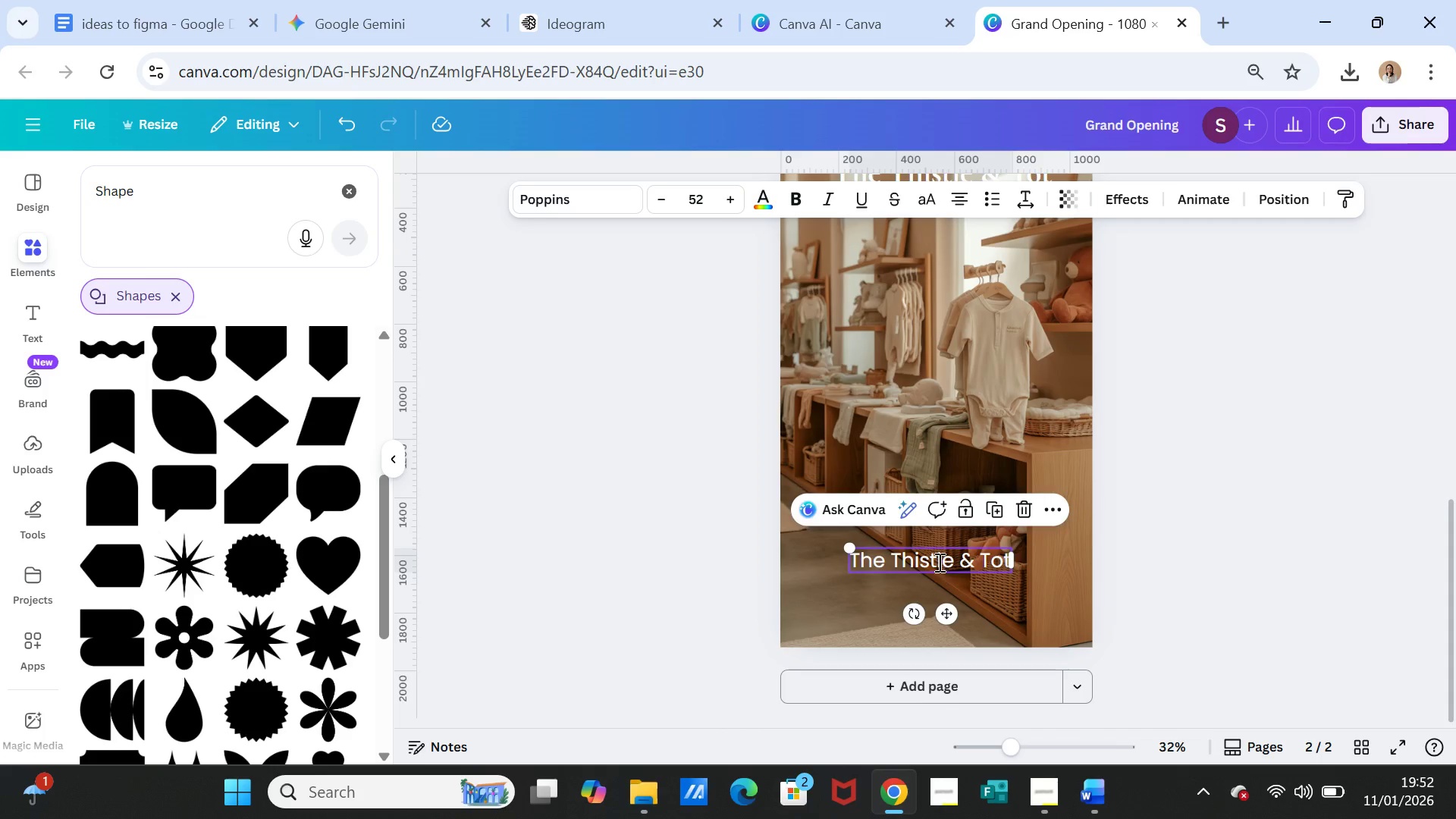 
triple_click([938, 562])
 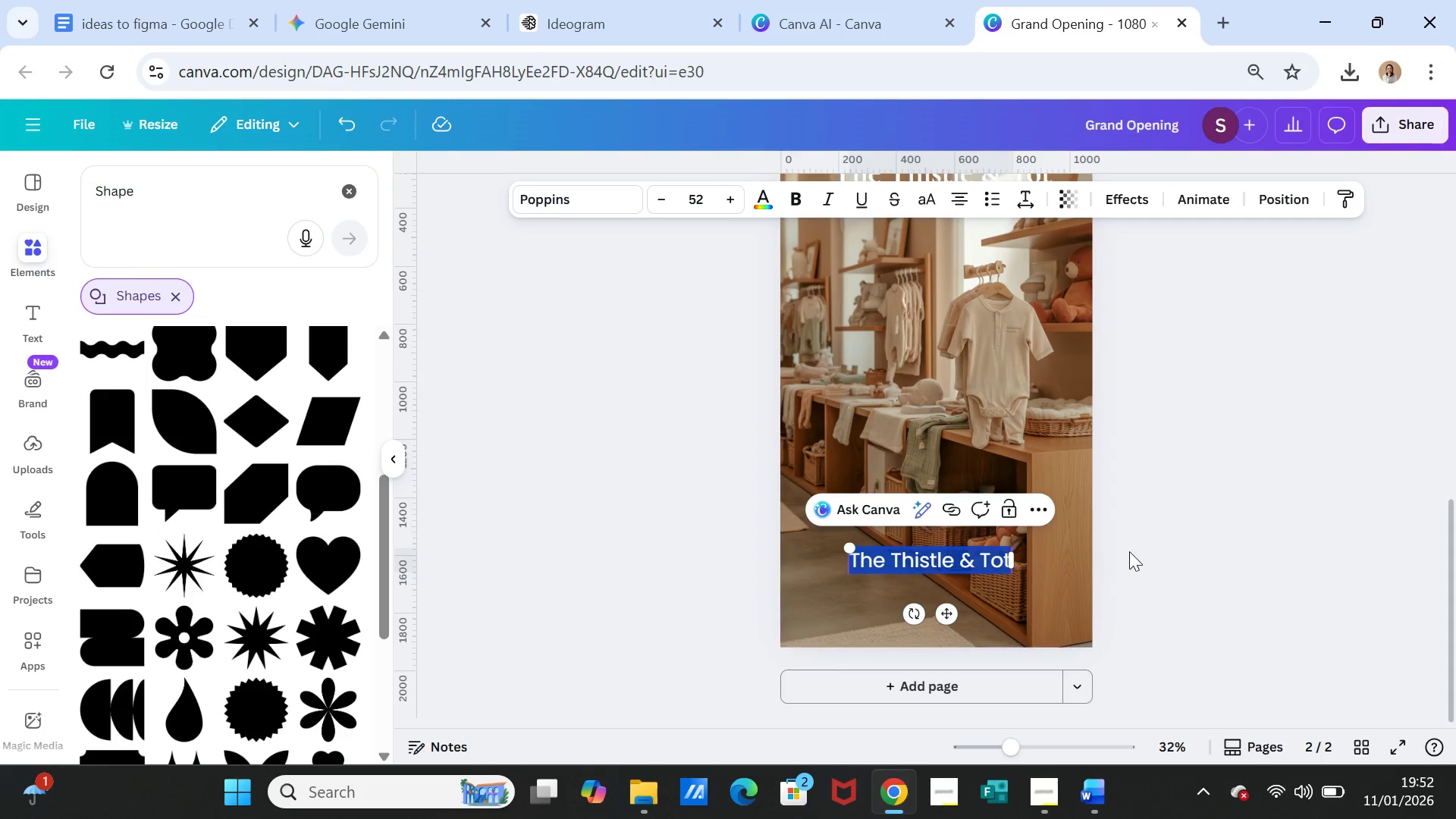 
key(Control+V)
 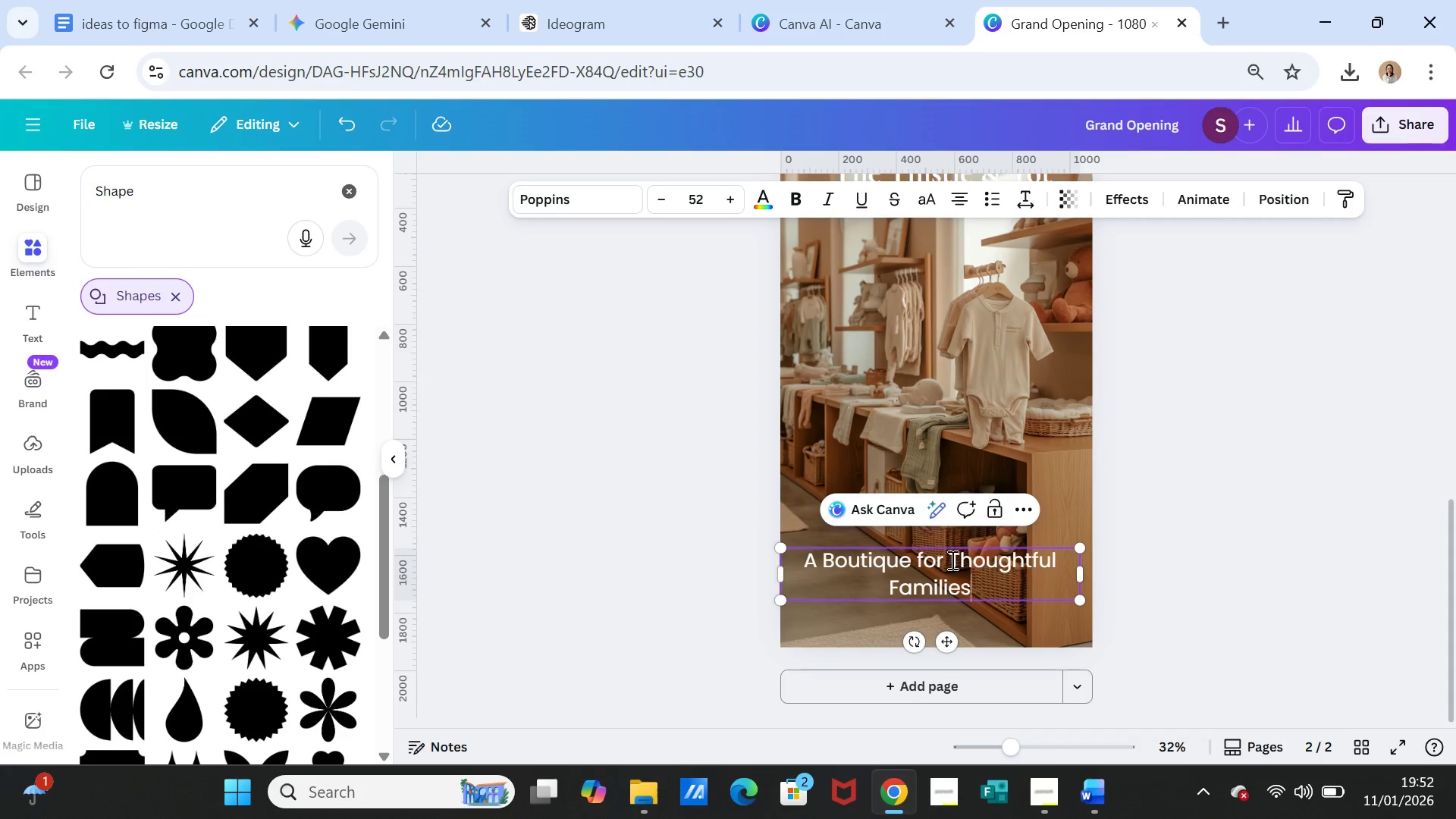 
double_click([951, 560])
 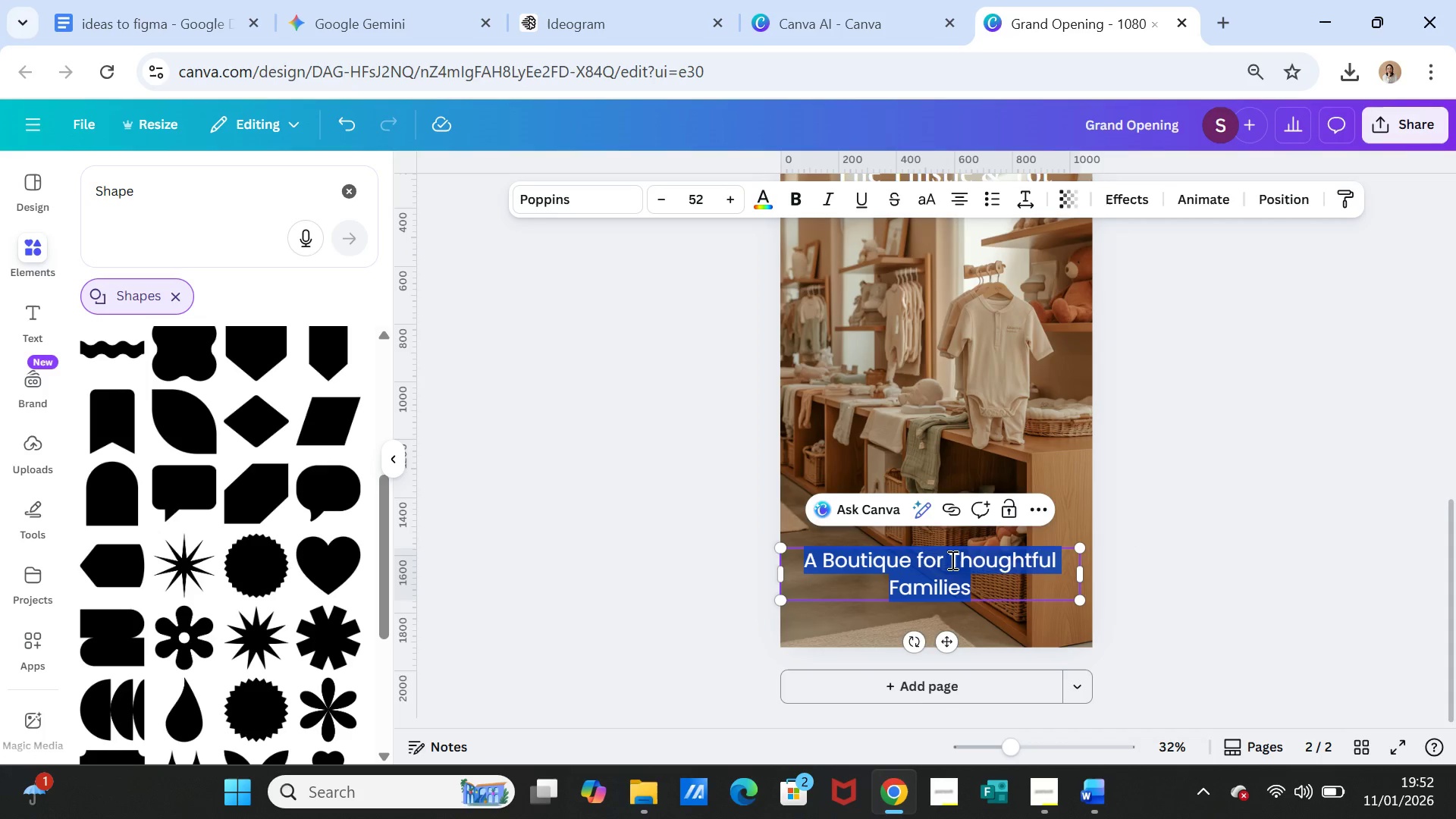 
triple_click([951, 560])
 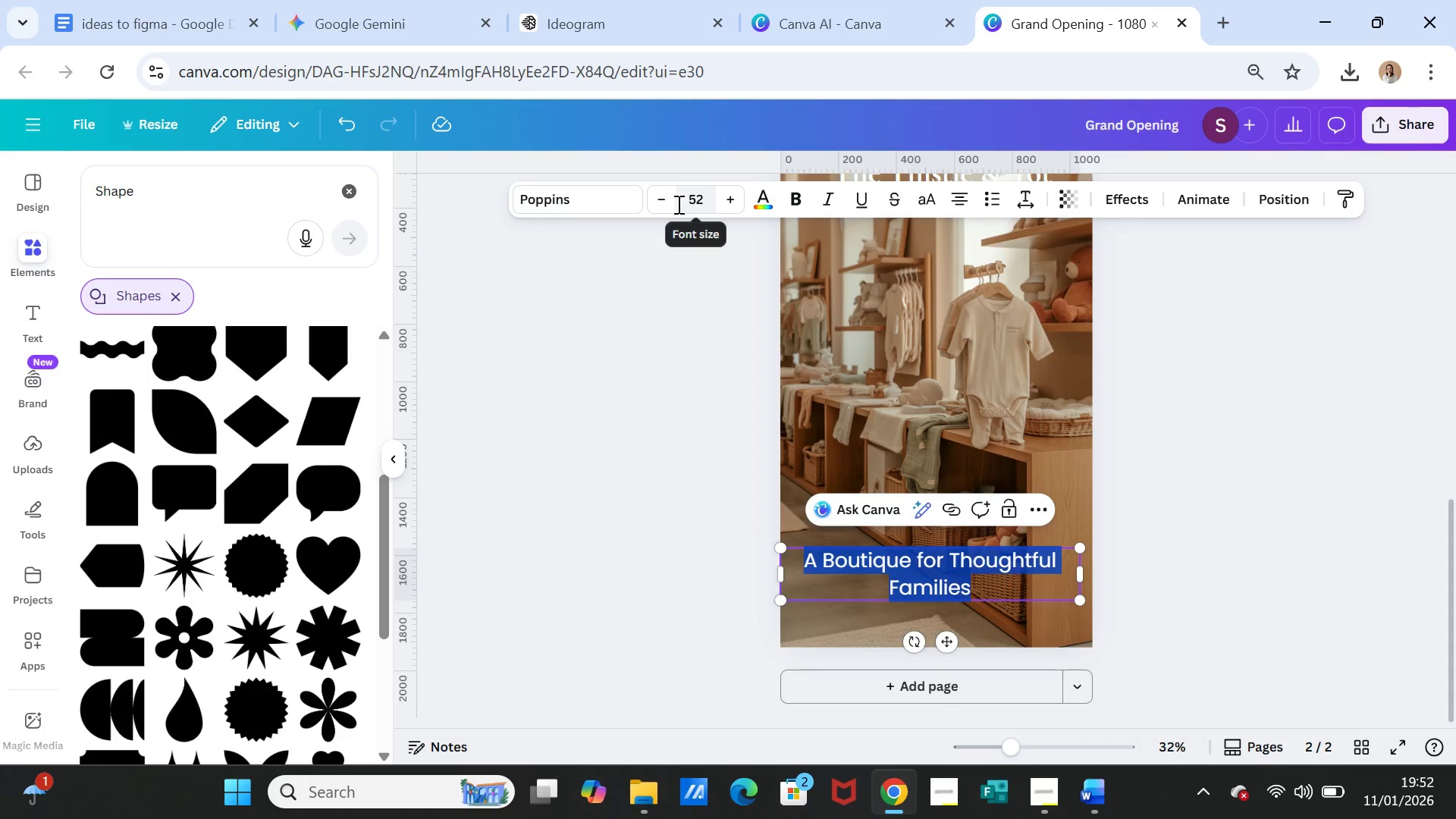 
double_click([661, 200])
 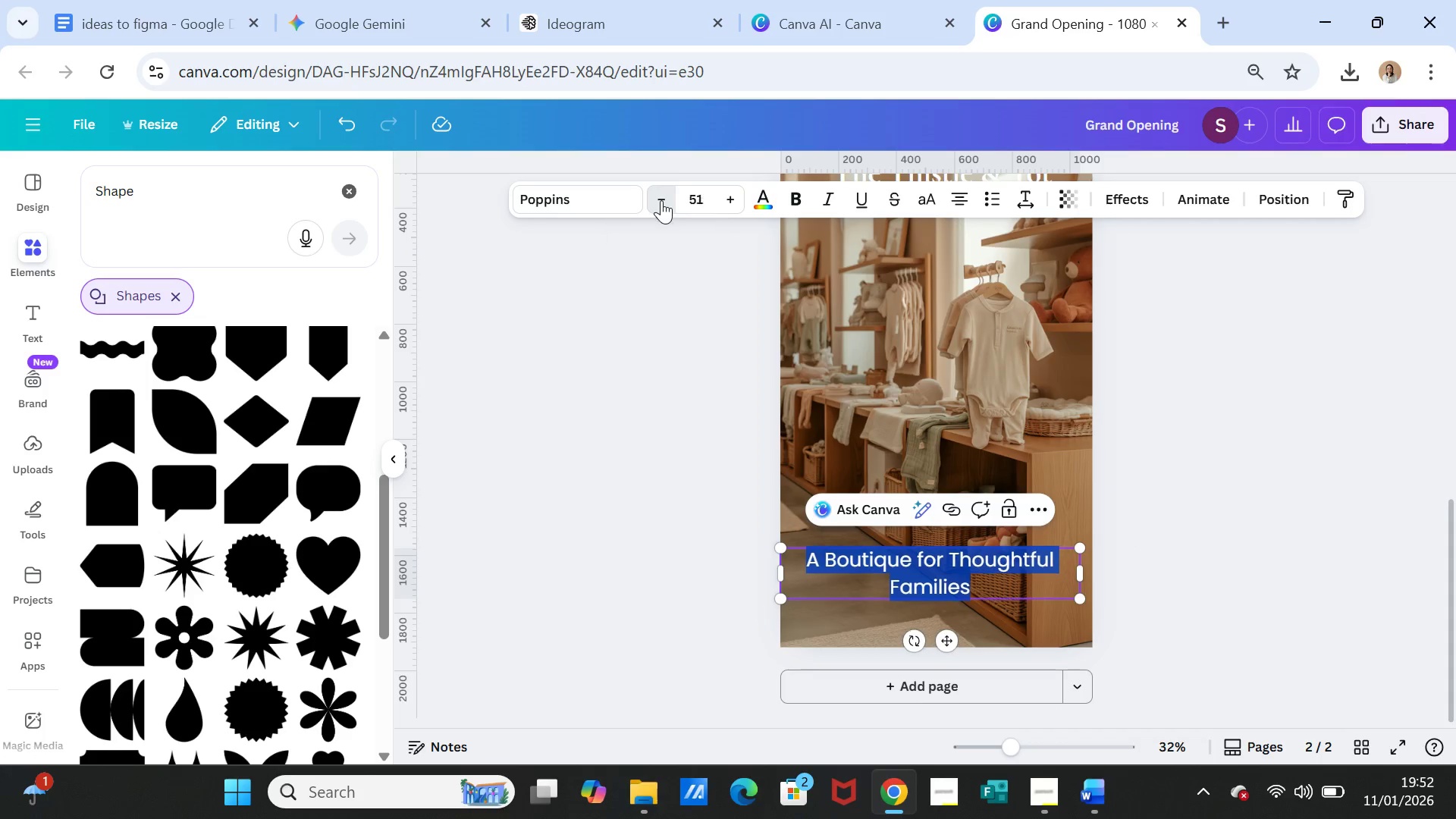 
triple_click([661, 200])
 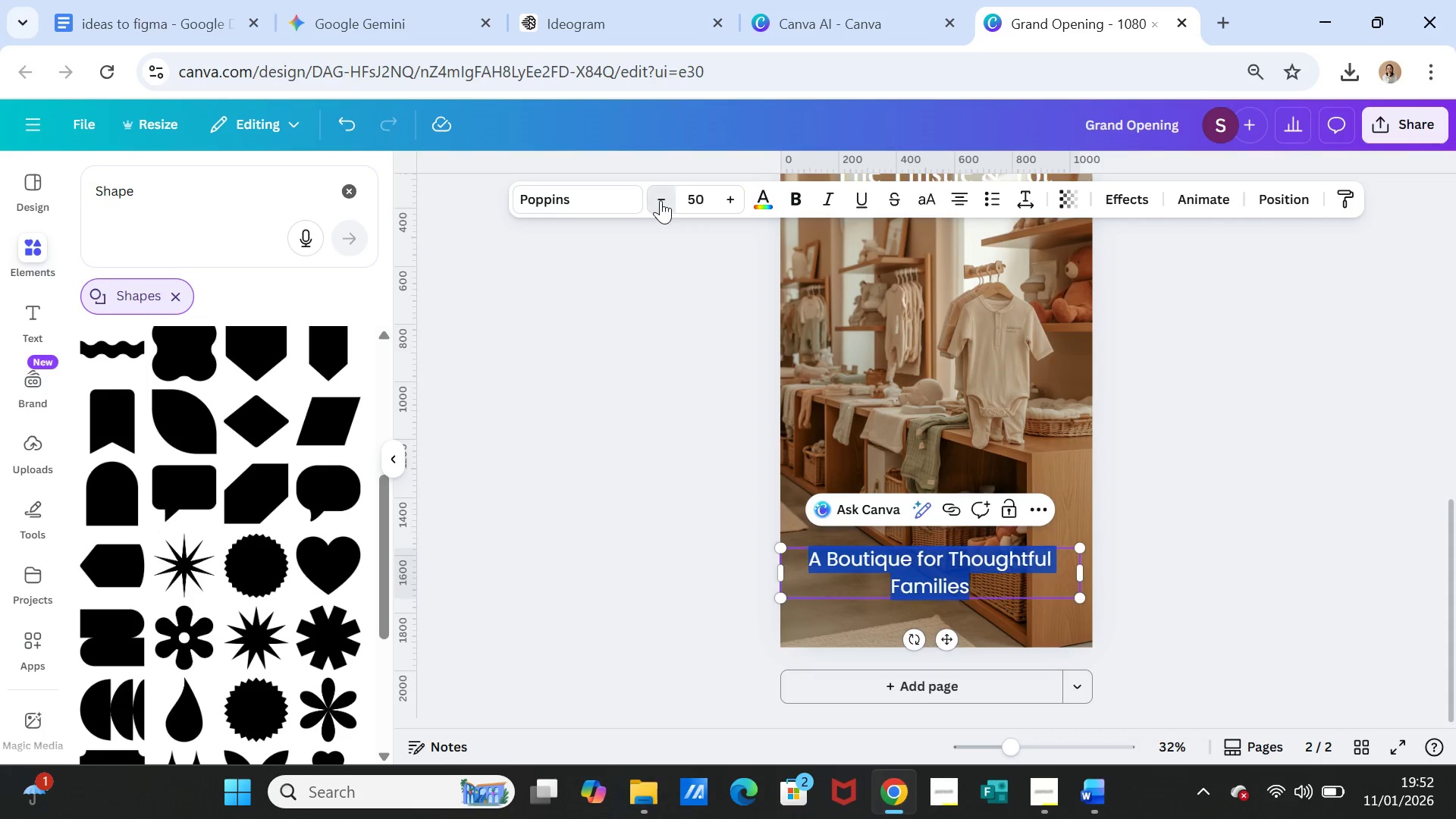 
triple_click([661, 200])
 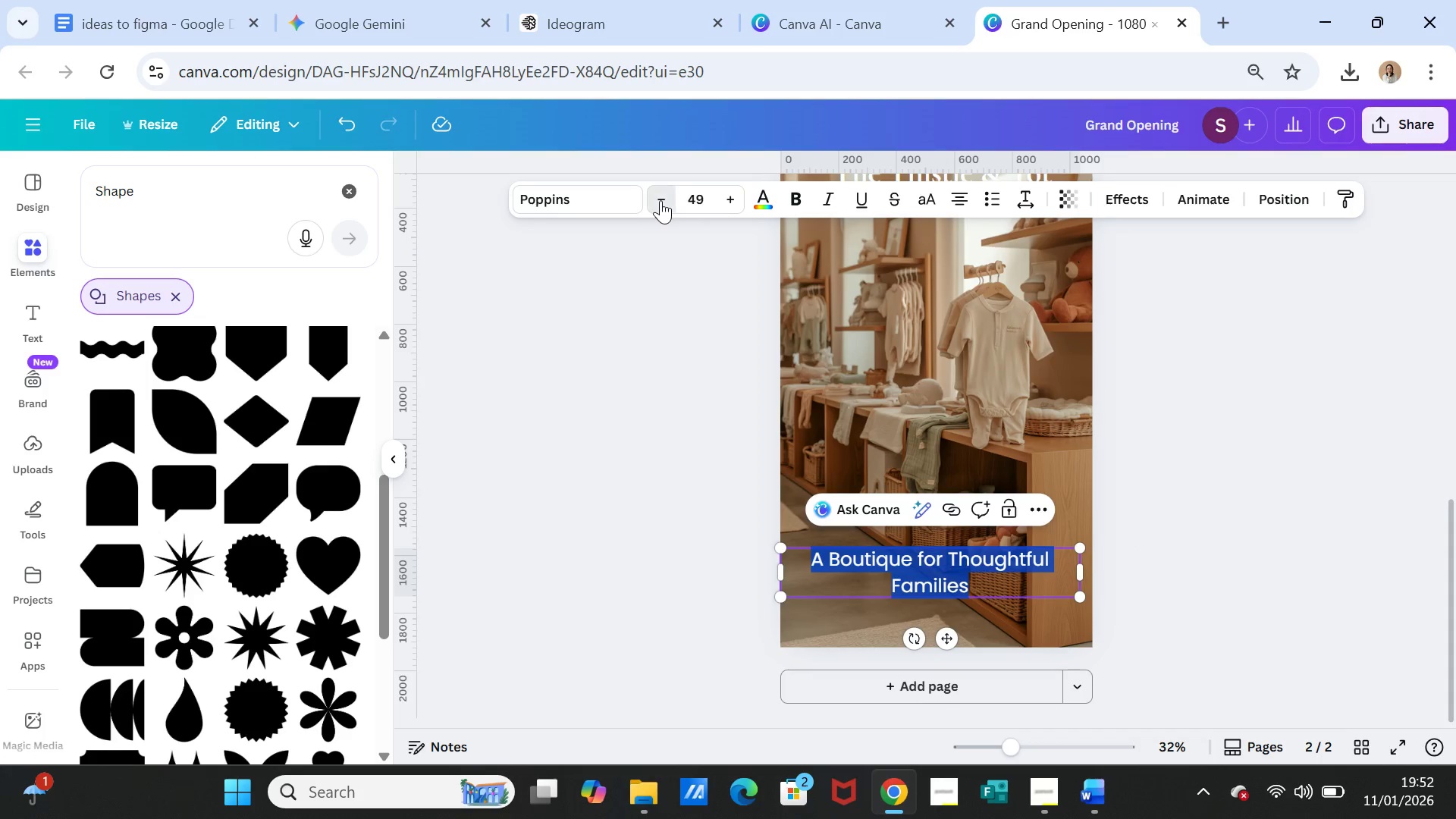 
triple_click([661, 200])
 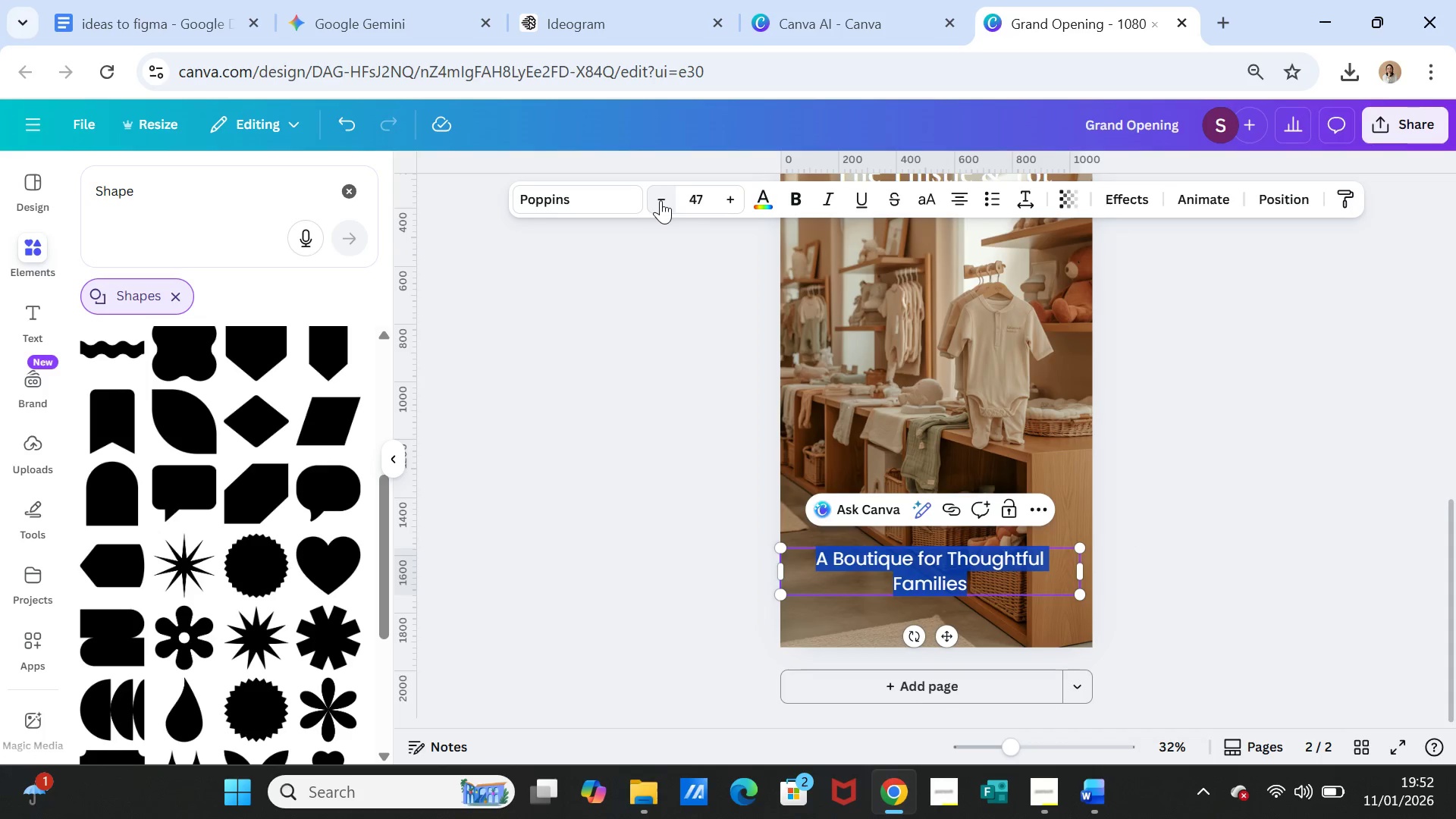 
triple_click([661, 200])
 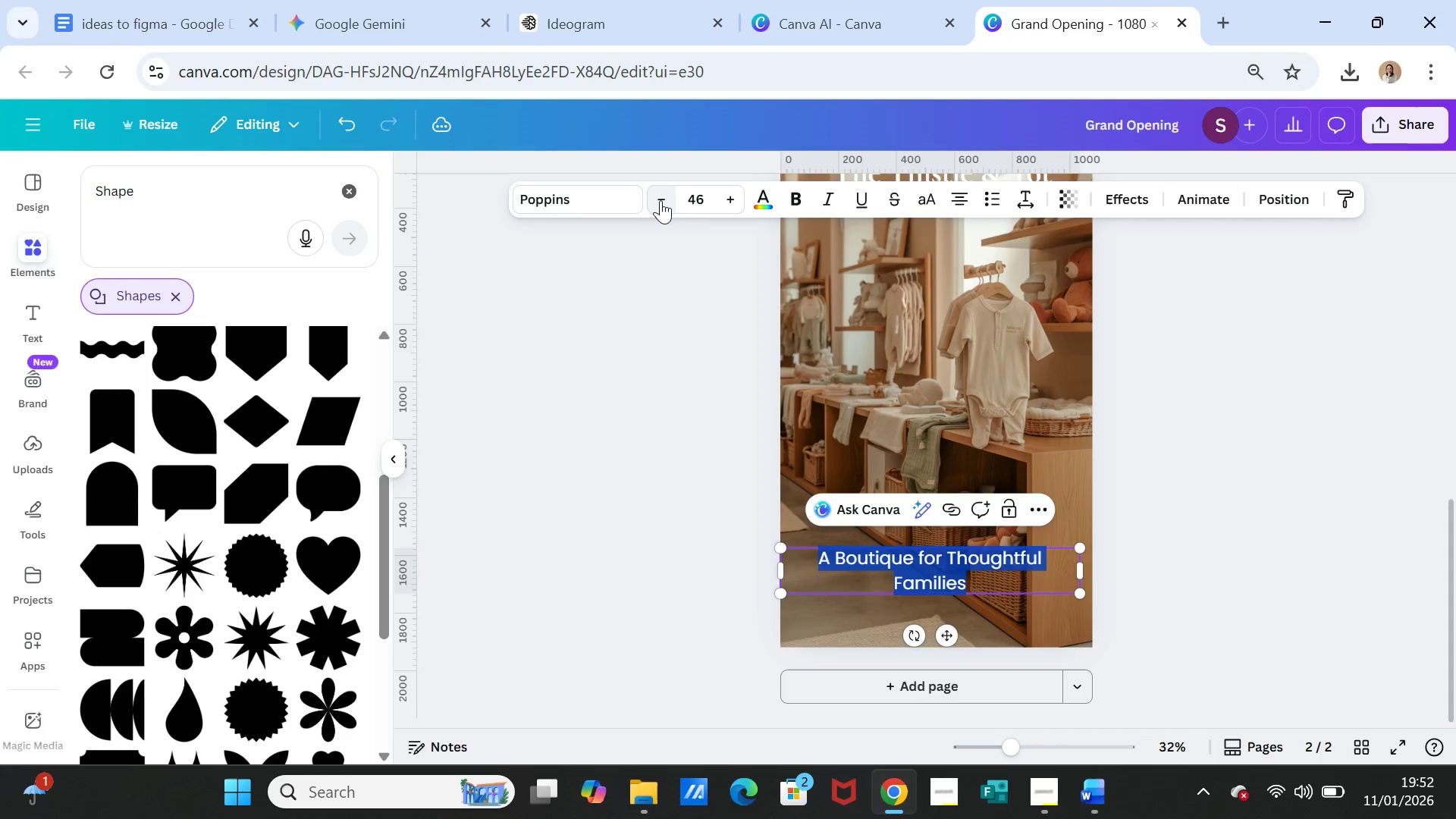 
triple_click([661, 200])
 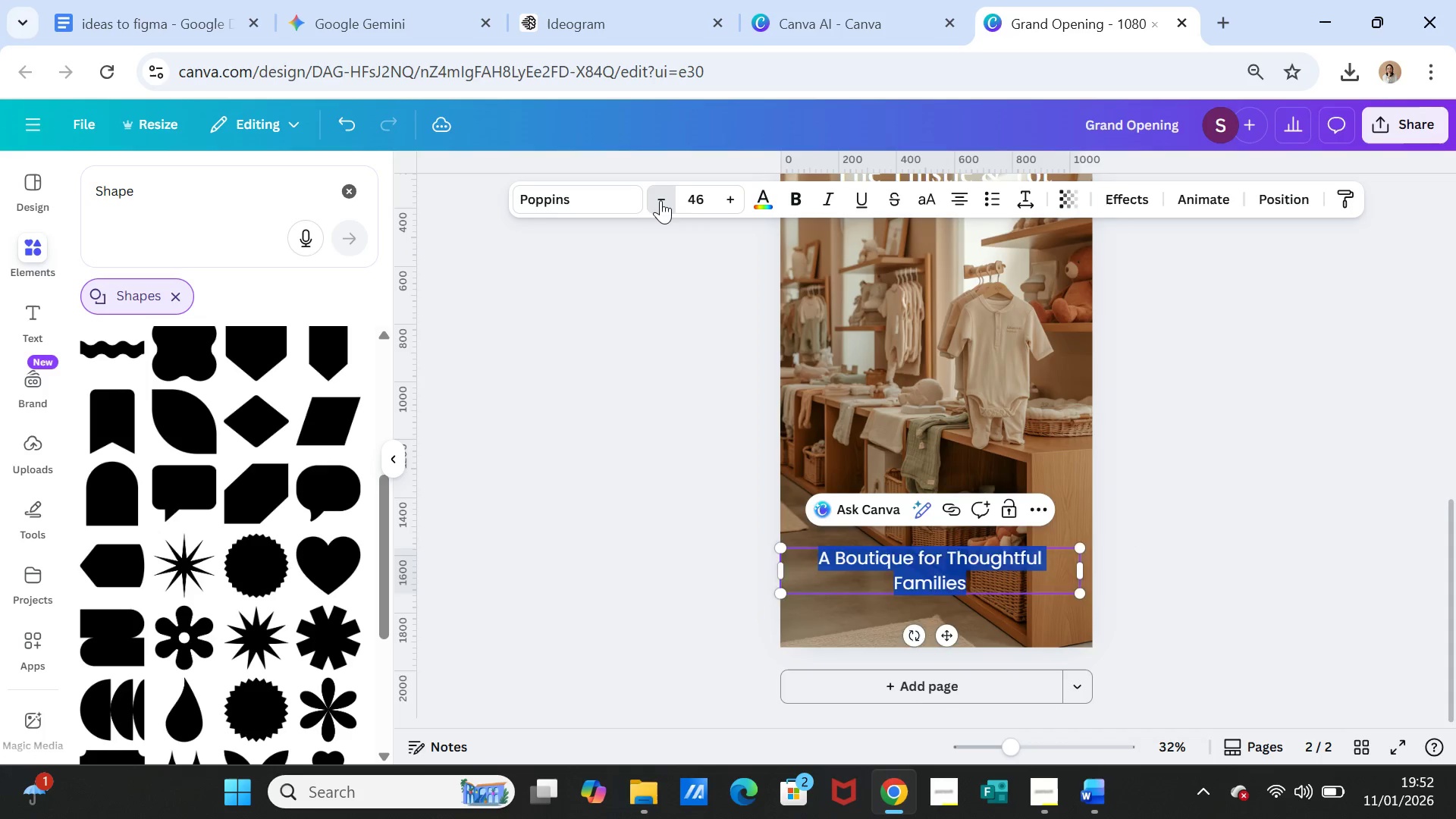 
triple_click([661, 200])
 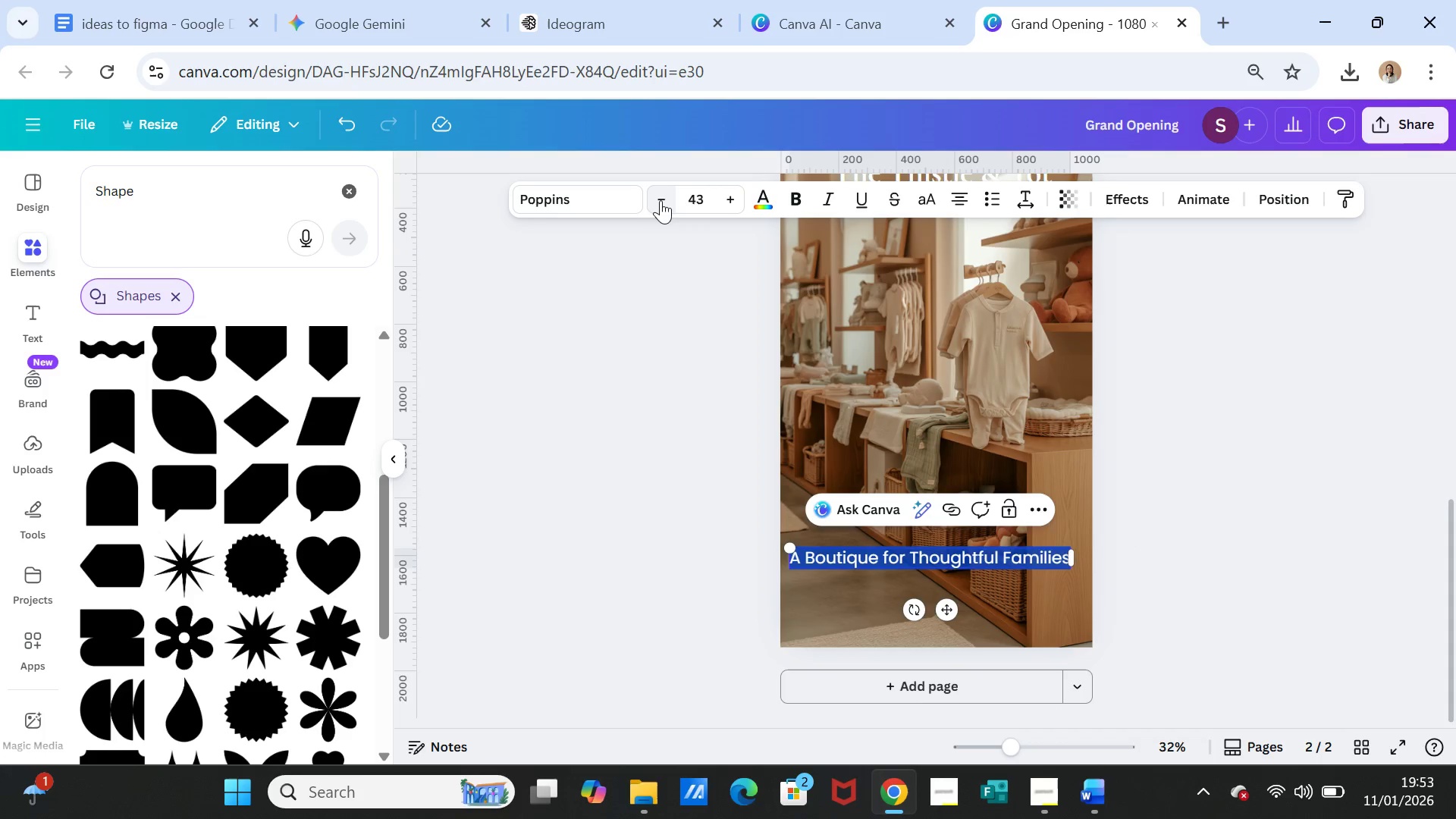 
double_click([661, 200])
 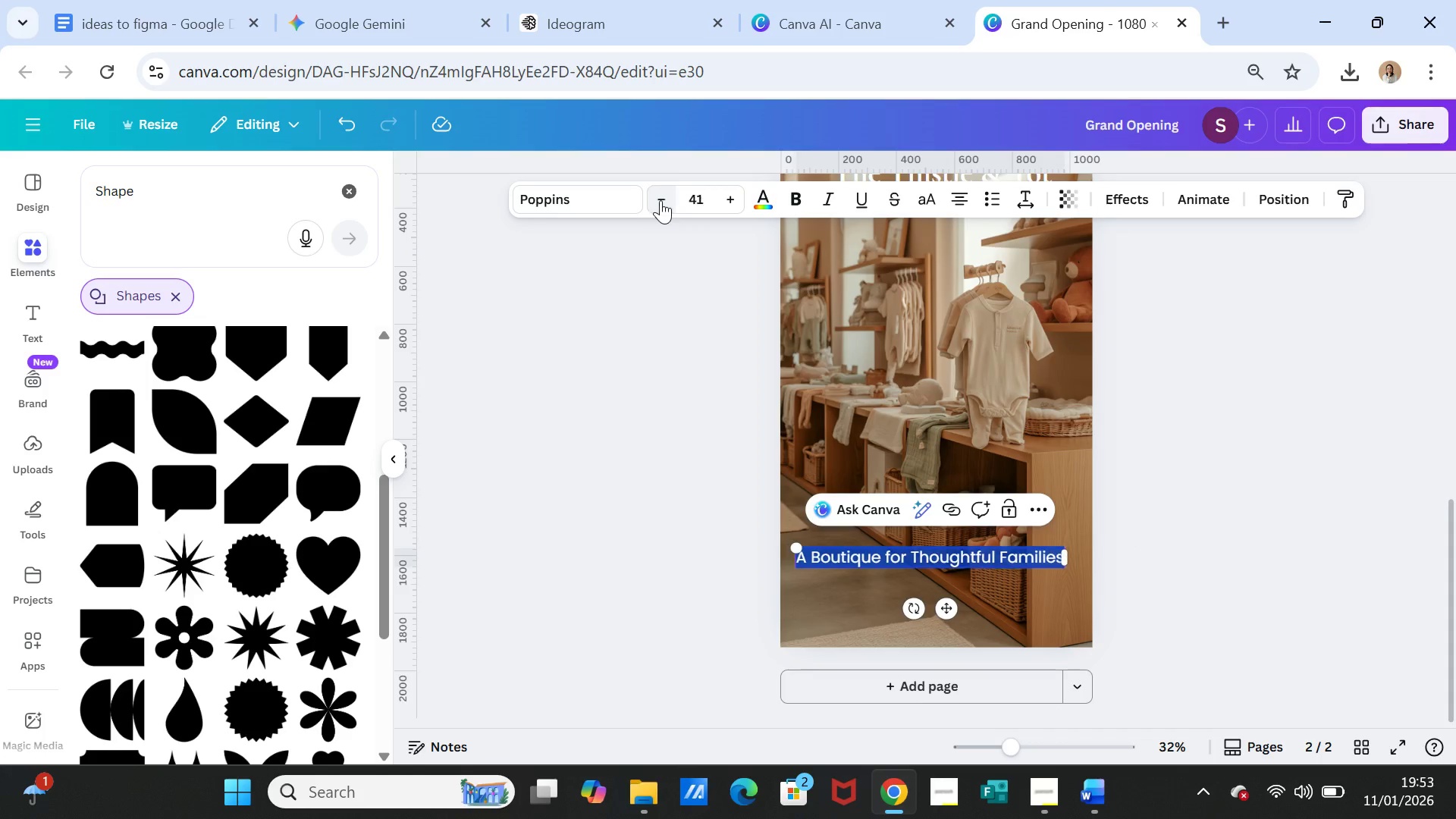 
double_click([661, 200])
 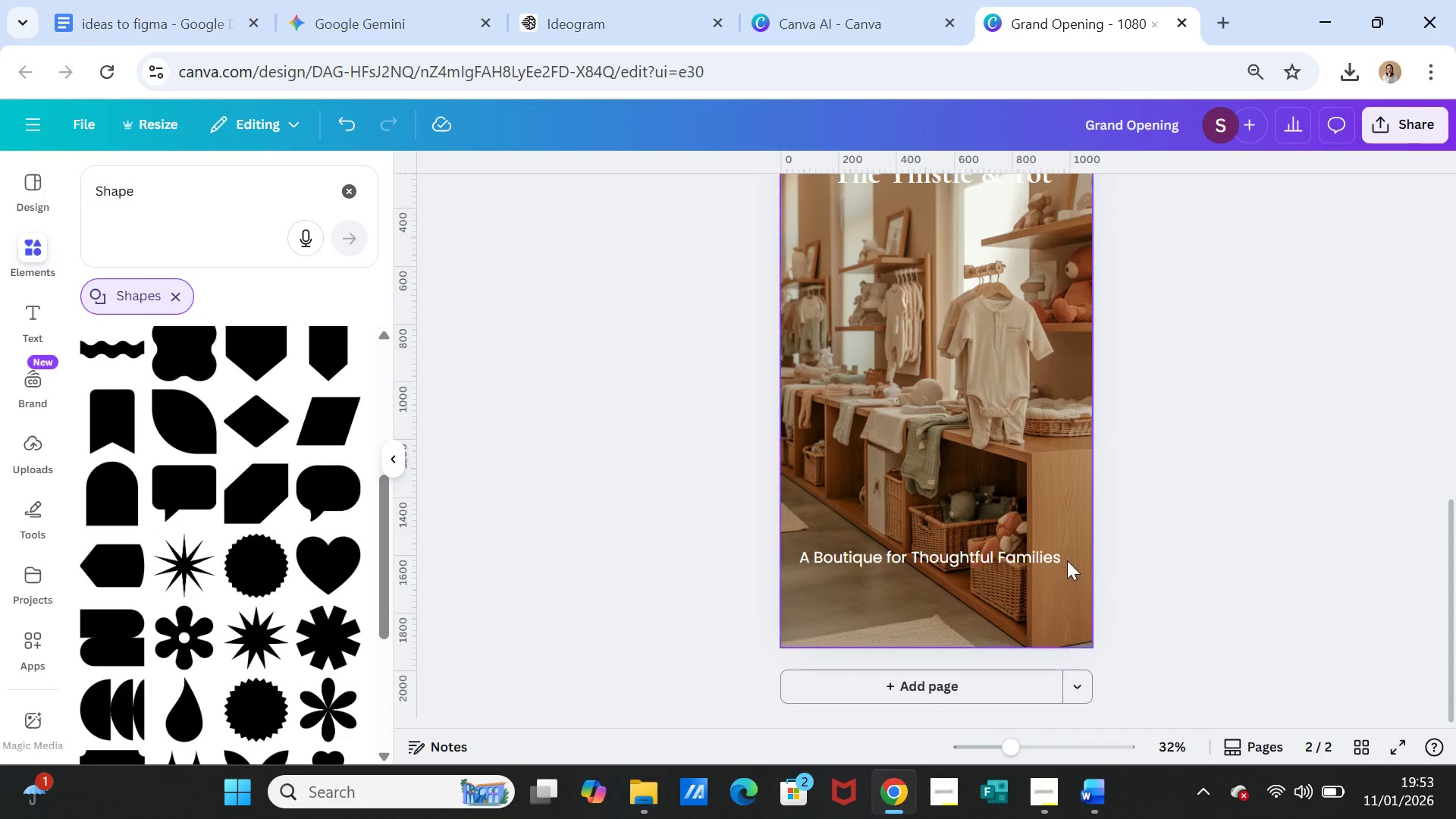 
left_click_drag(start_coordinate=[1003, 561], to_coordinate=[1016, 561])
 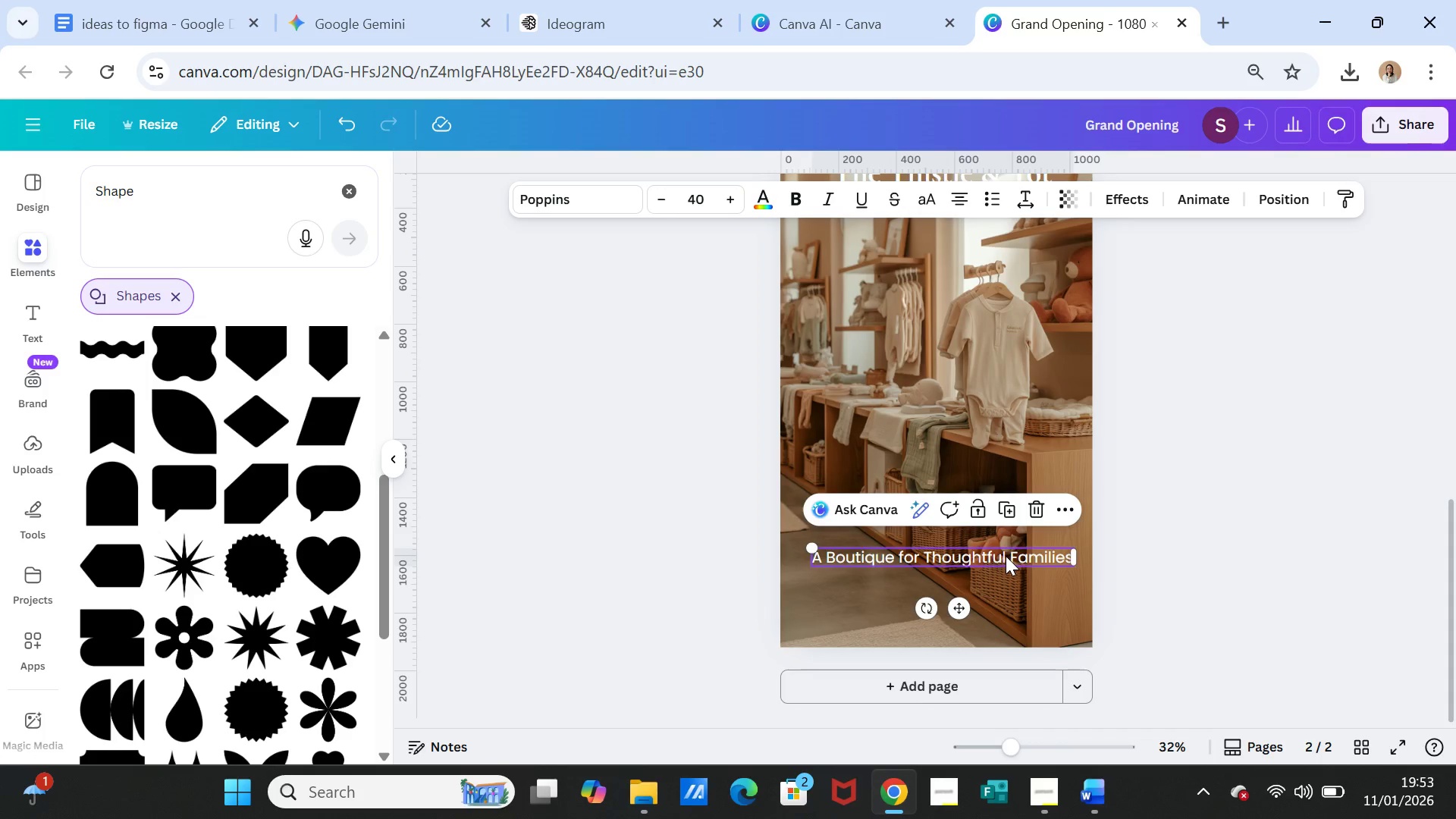 
left_click([1006, 556])
 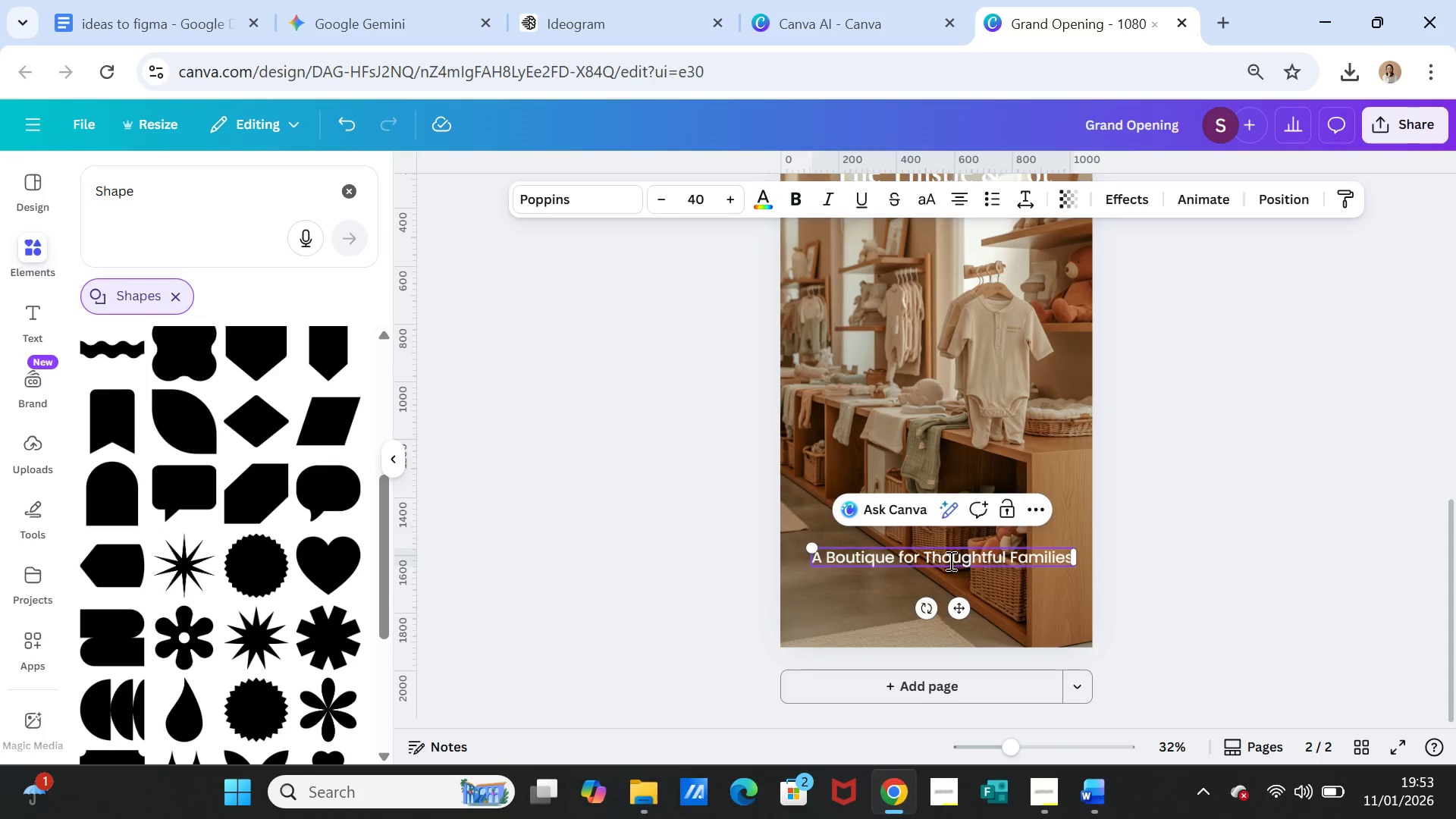 
left_click([924, 555])
 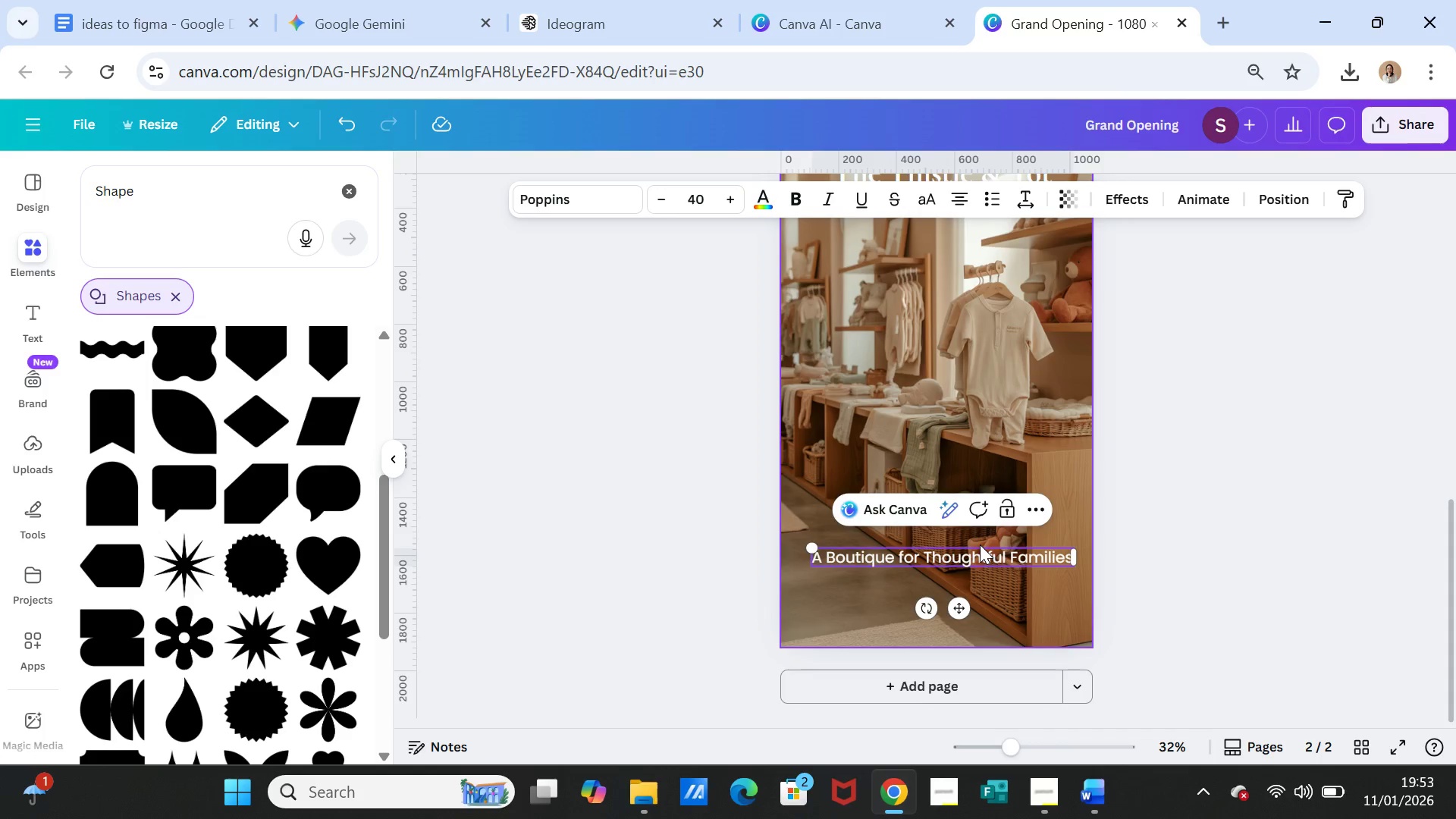 
key(Enter)
 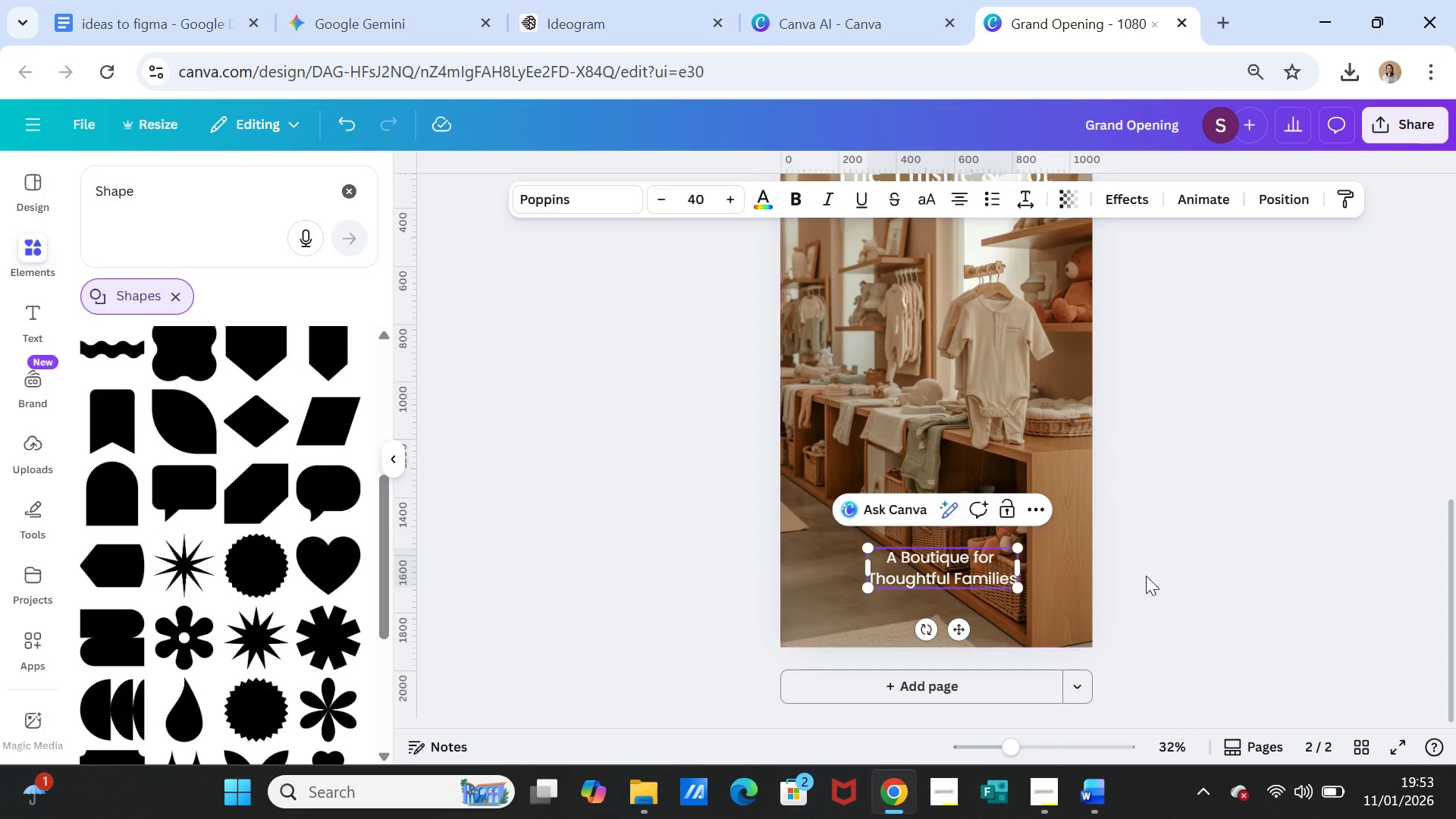 
left_click([1270, 563])
 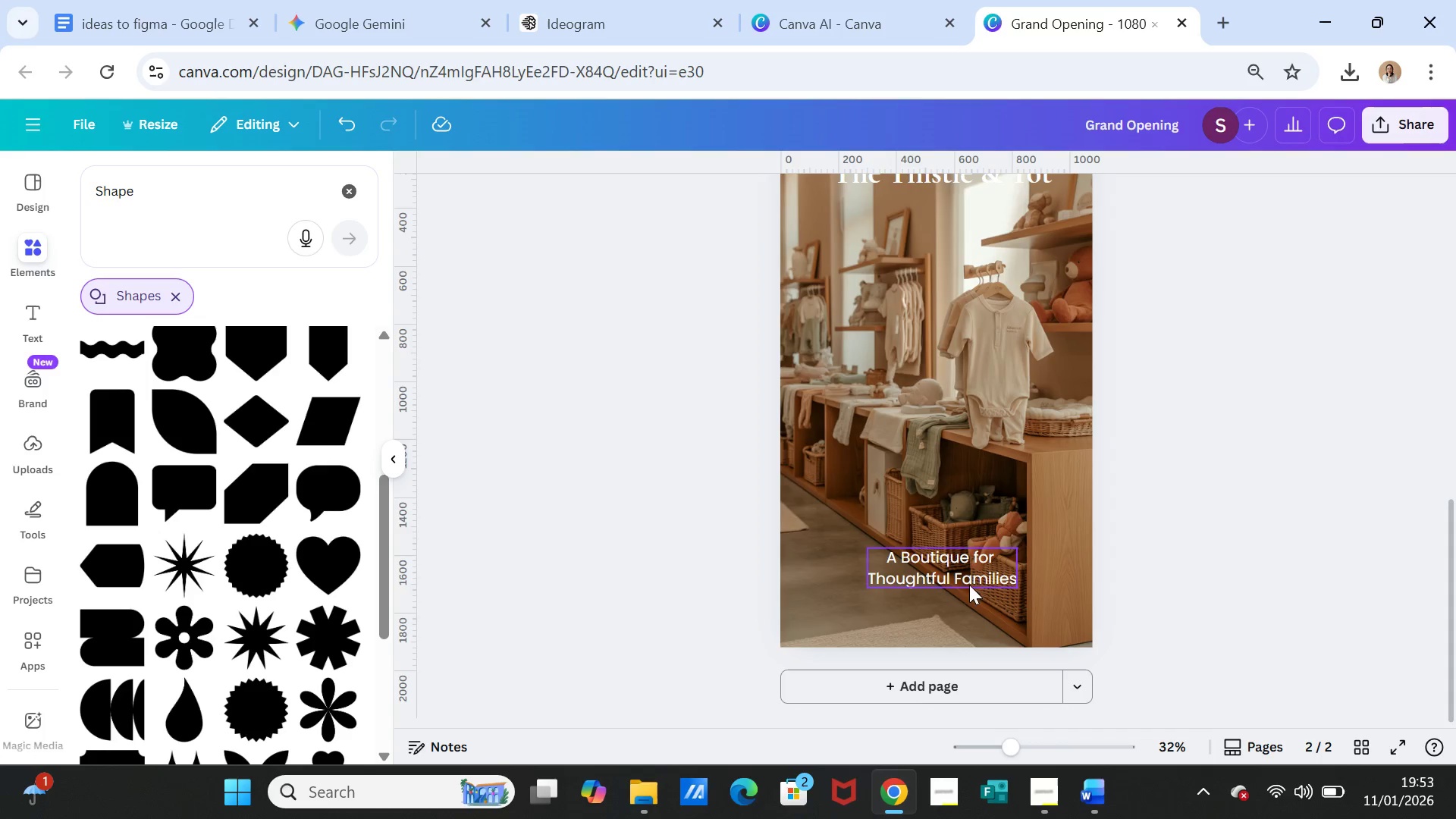 
left_click_drag(start_coordinate=[962, 576], to_coordinate=[952, 575])
 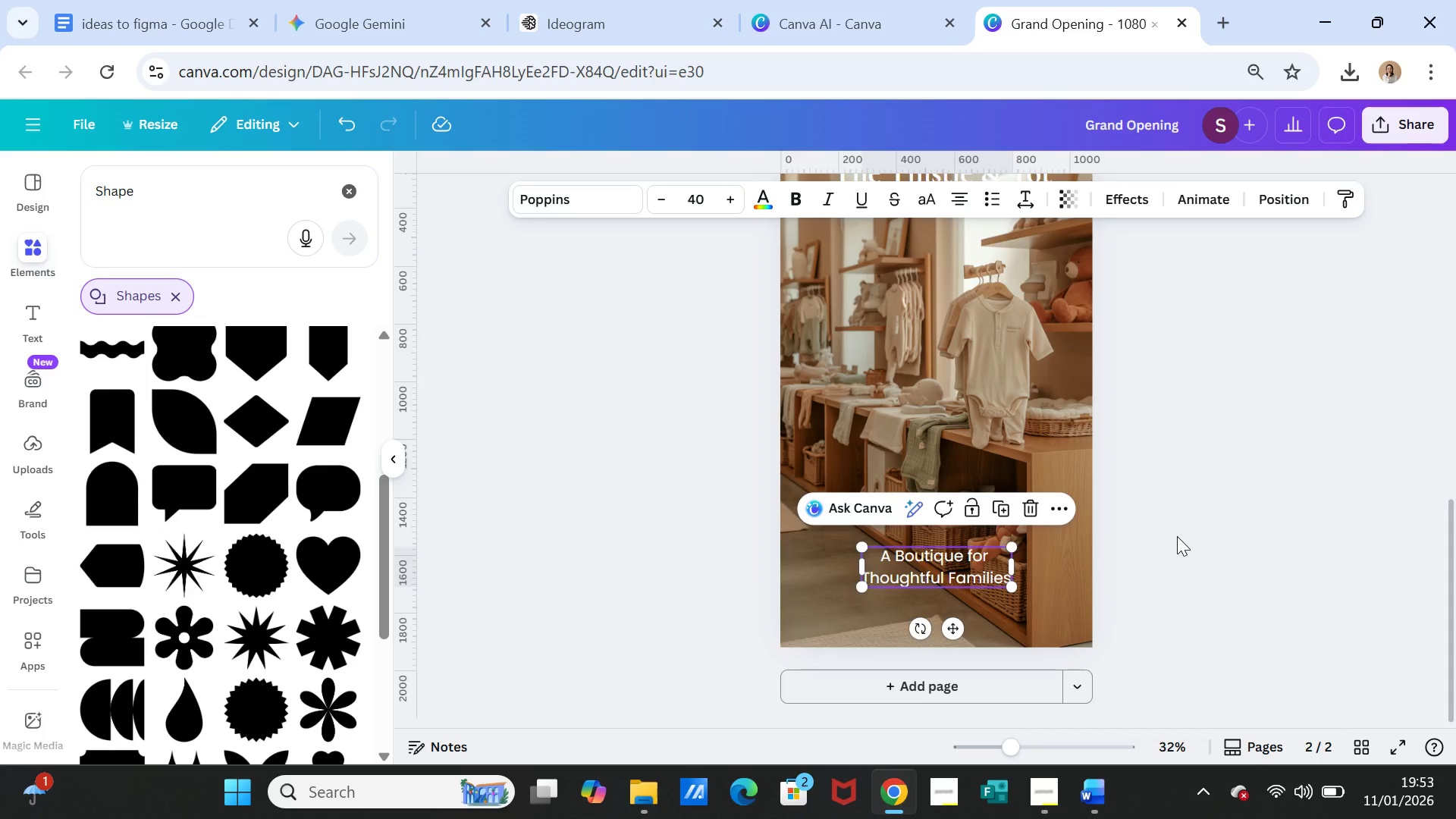 
scroll: coordinate [1177, 536], scroll_direction: up, amount: 2.0
 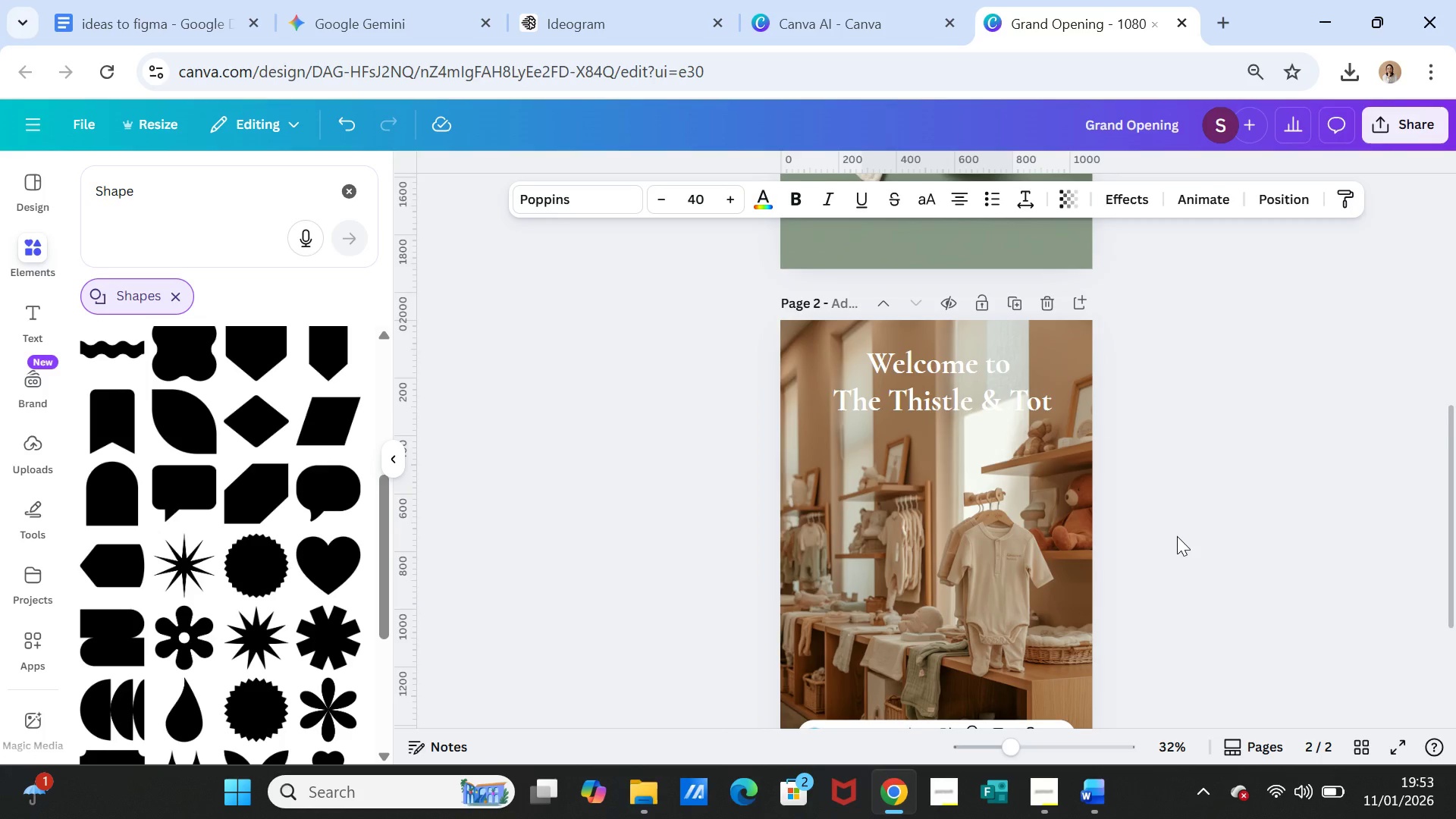 
scroll: coordinate [1177, 536], scroll_direction: down, amount: 1.0
 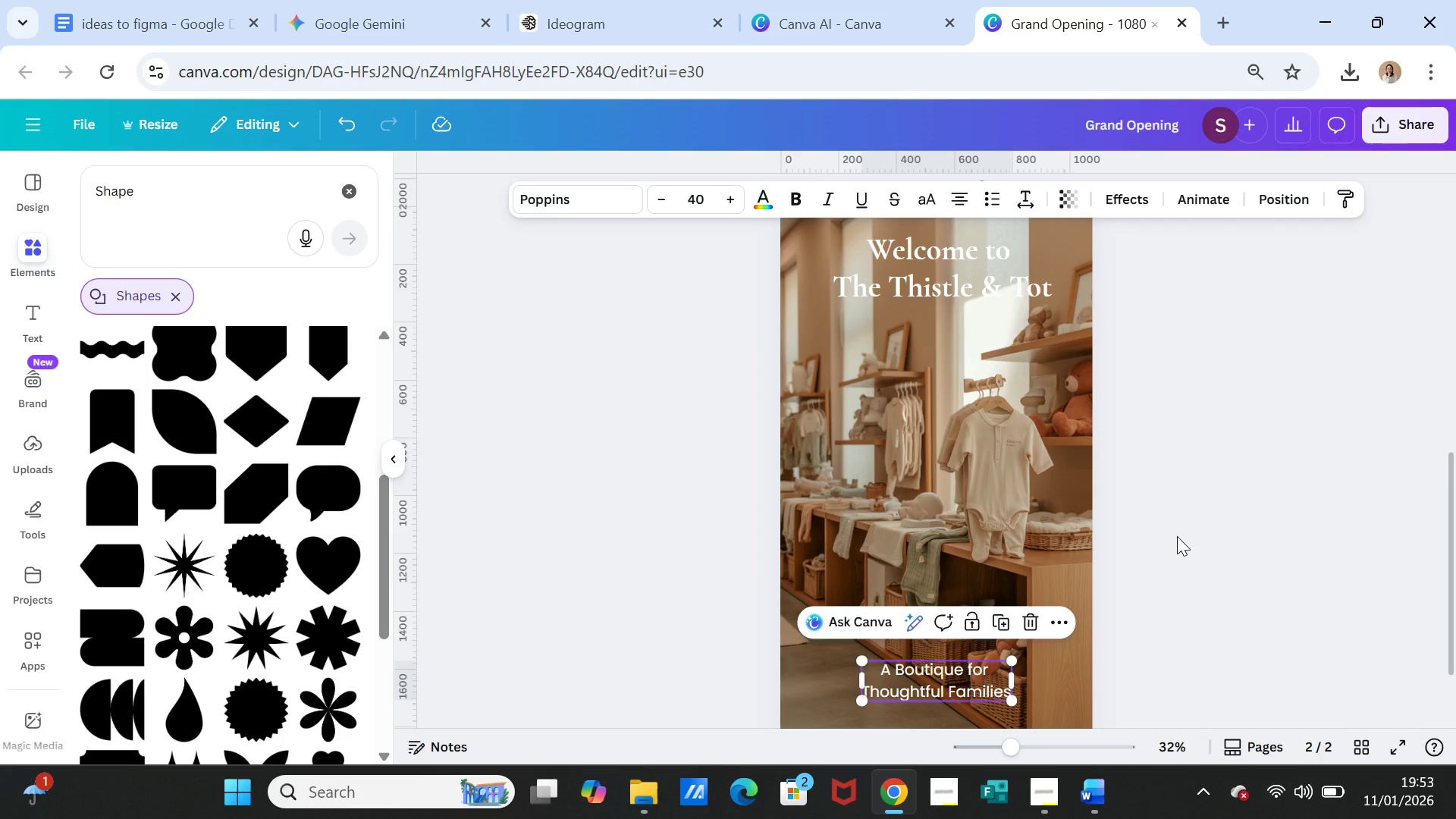 
scroll: coordinate [1177, 536], scroll_direction: up, amount: 1.0
 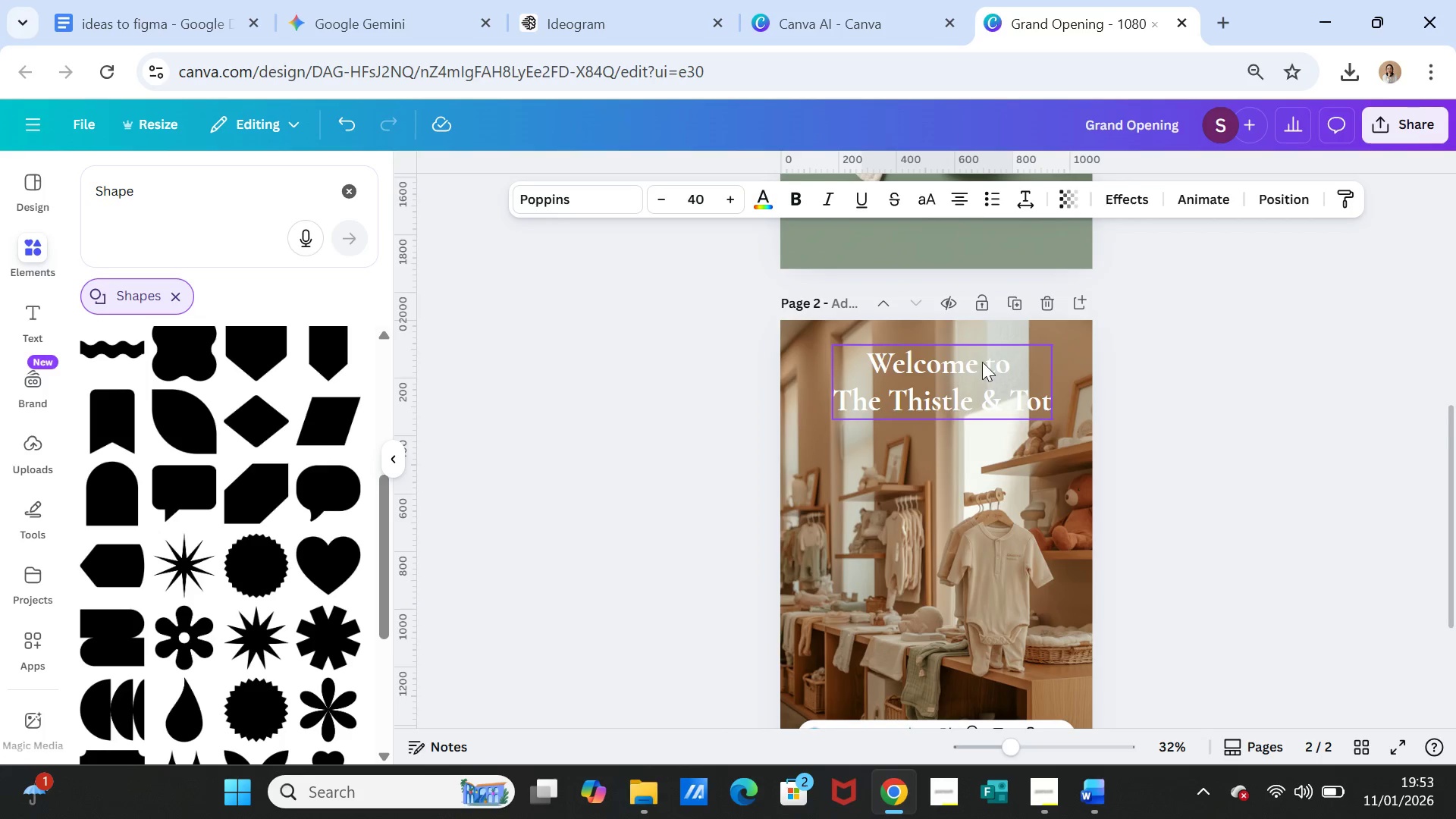 
left_click_drag(start_coordinate=[982, 362], to_coordinate=[967, 383])
 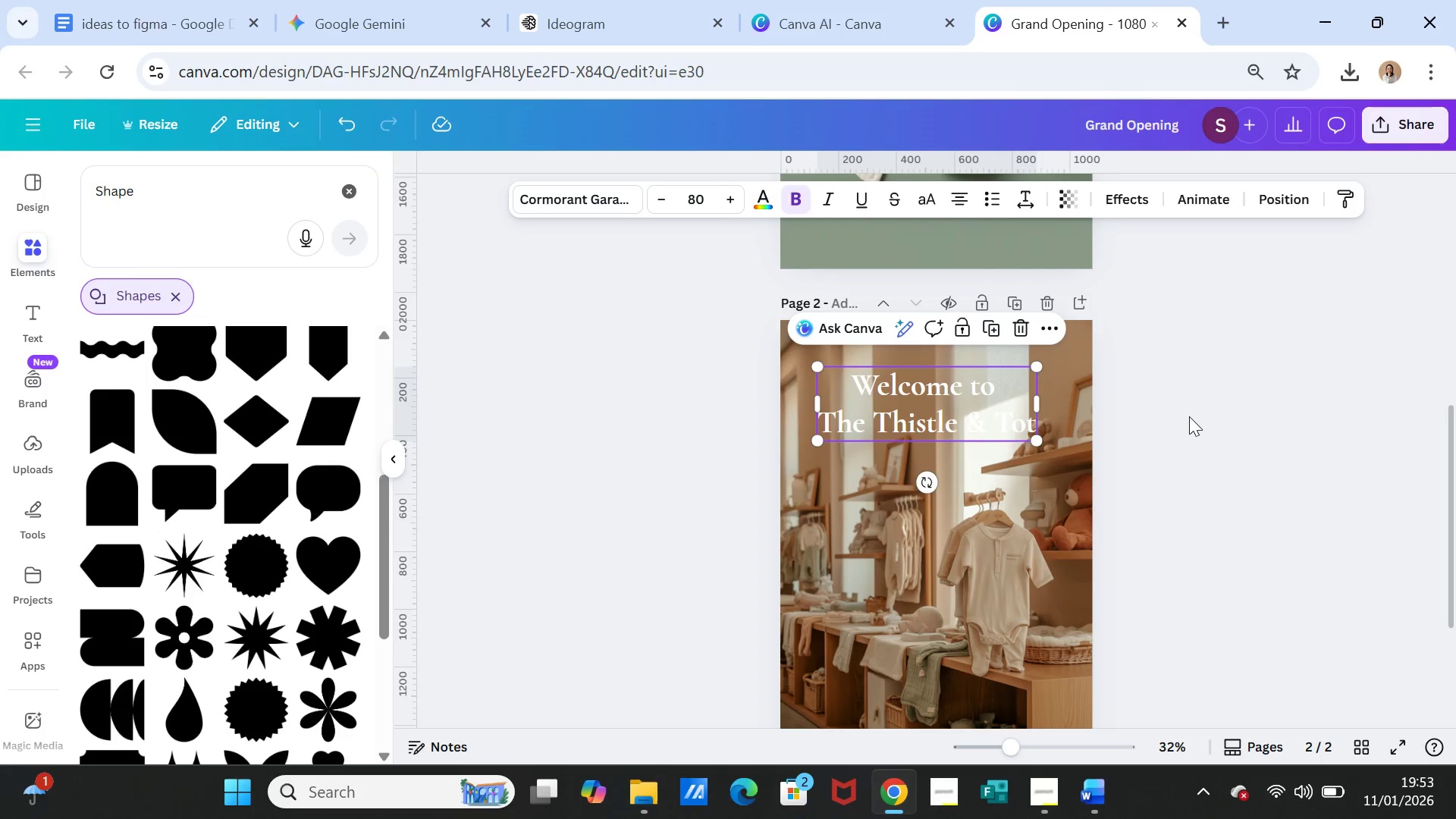 
left_click([1189, 416])
 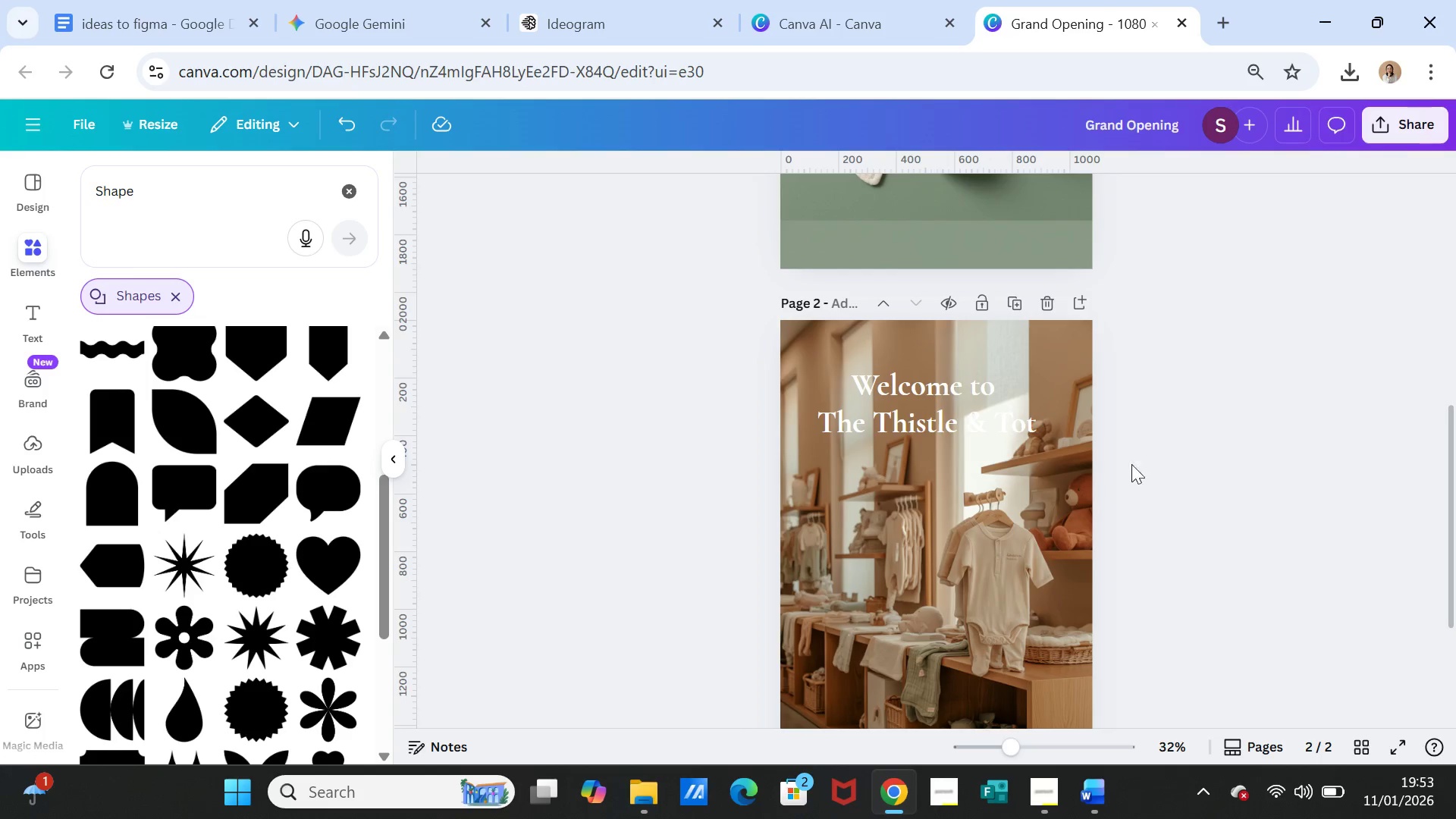 
scroll: coordinate [1126, 478], scroll_direction: down, amount: 1.0
 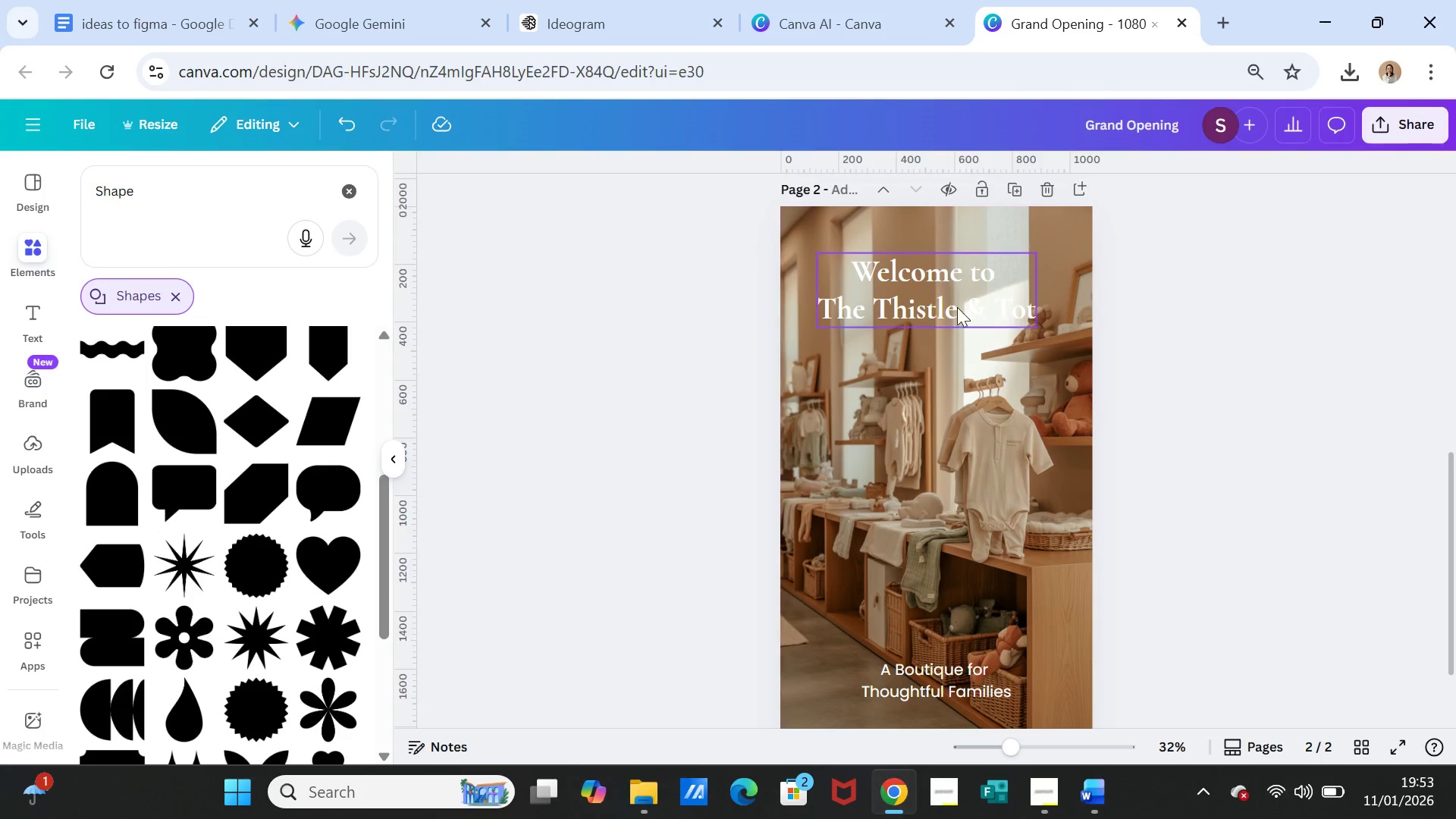 
left_click_drag(start_coordinate=[951, 305], to_coordinate=[962, 306])
 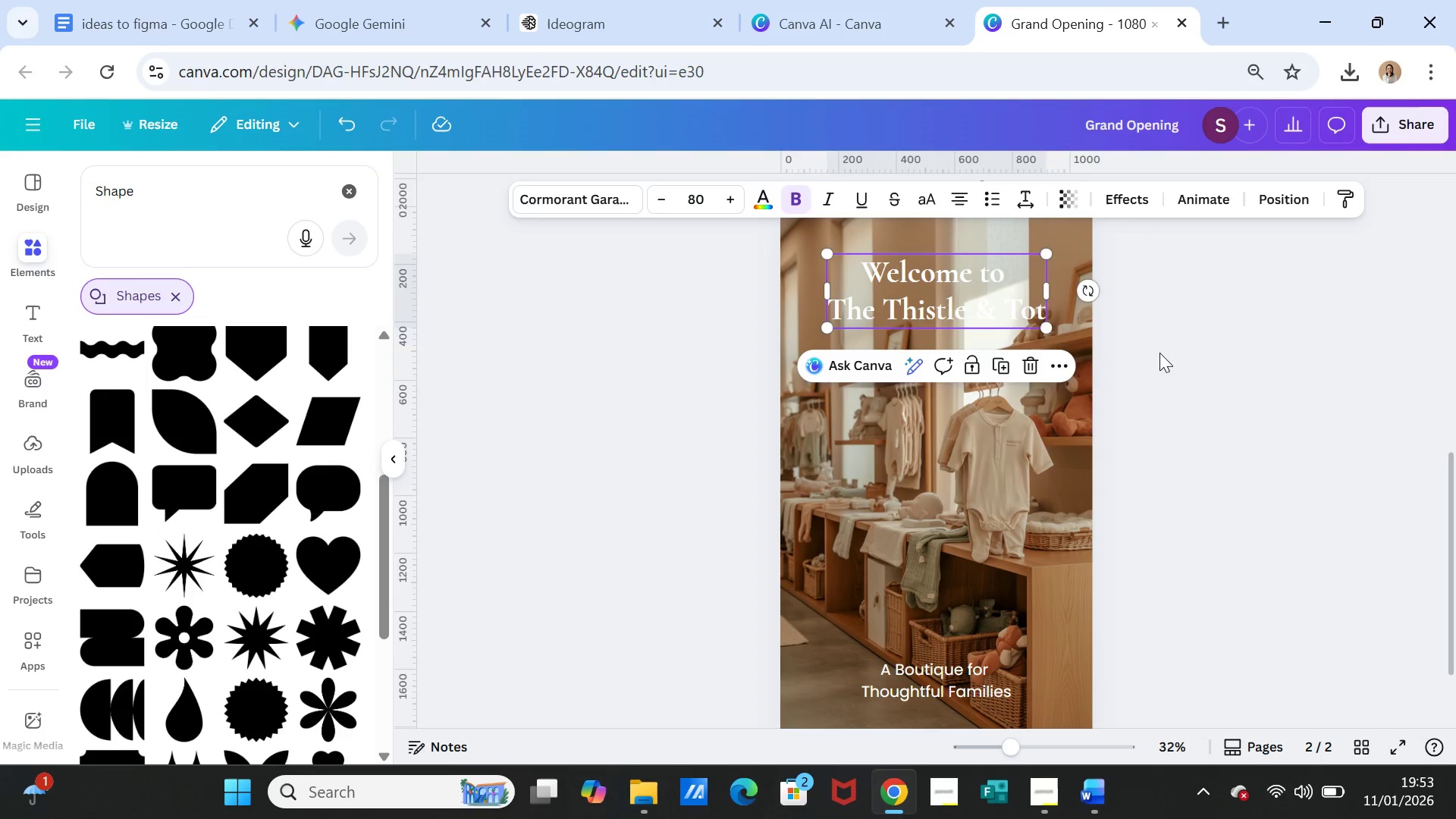 
left_click([1159, 353])
 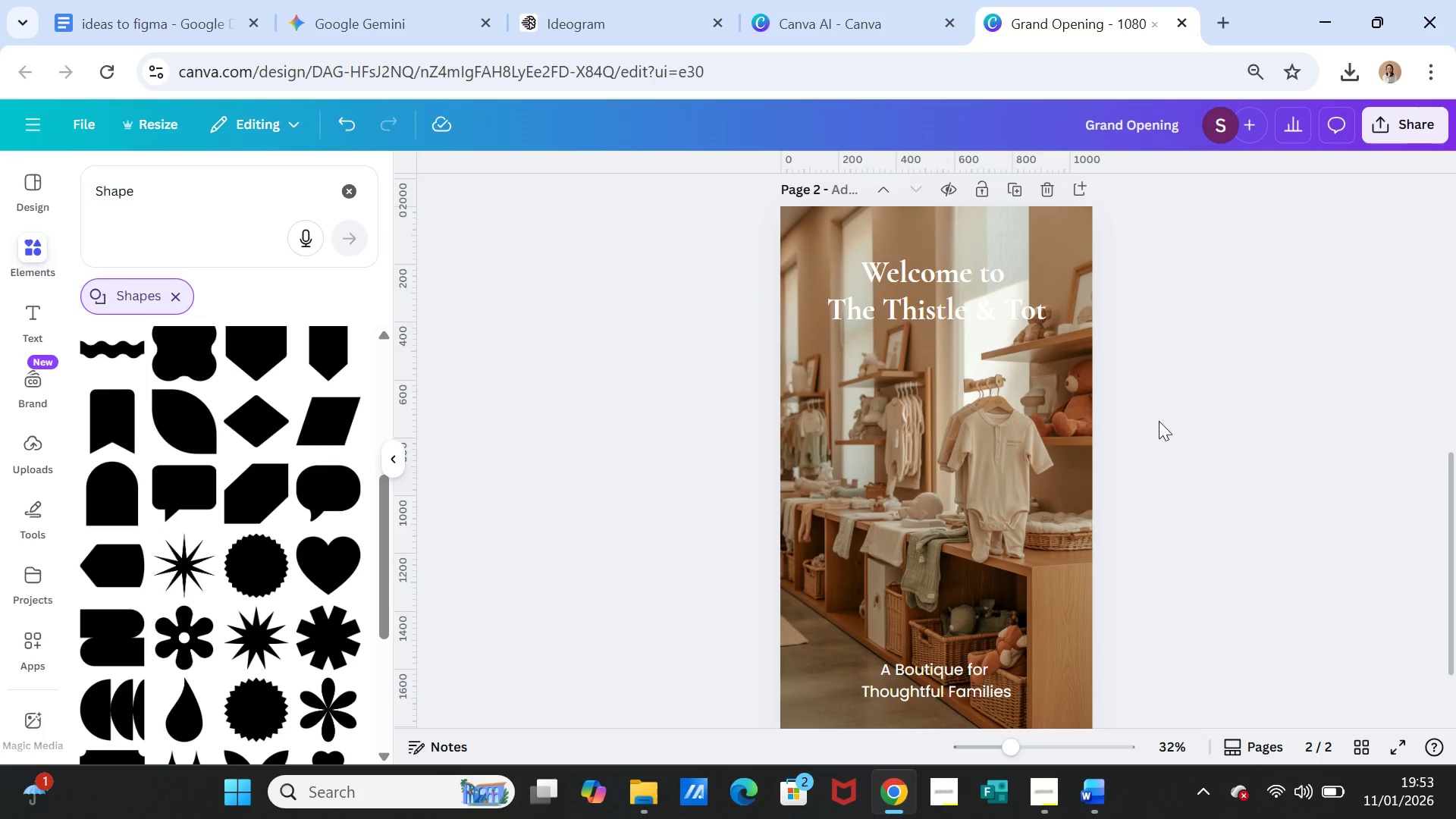 
scroll: coordinate [1159, 421], scroll_direction: up, amount: 1.0
 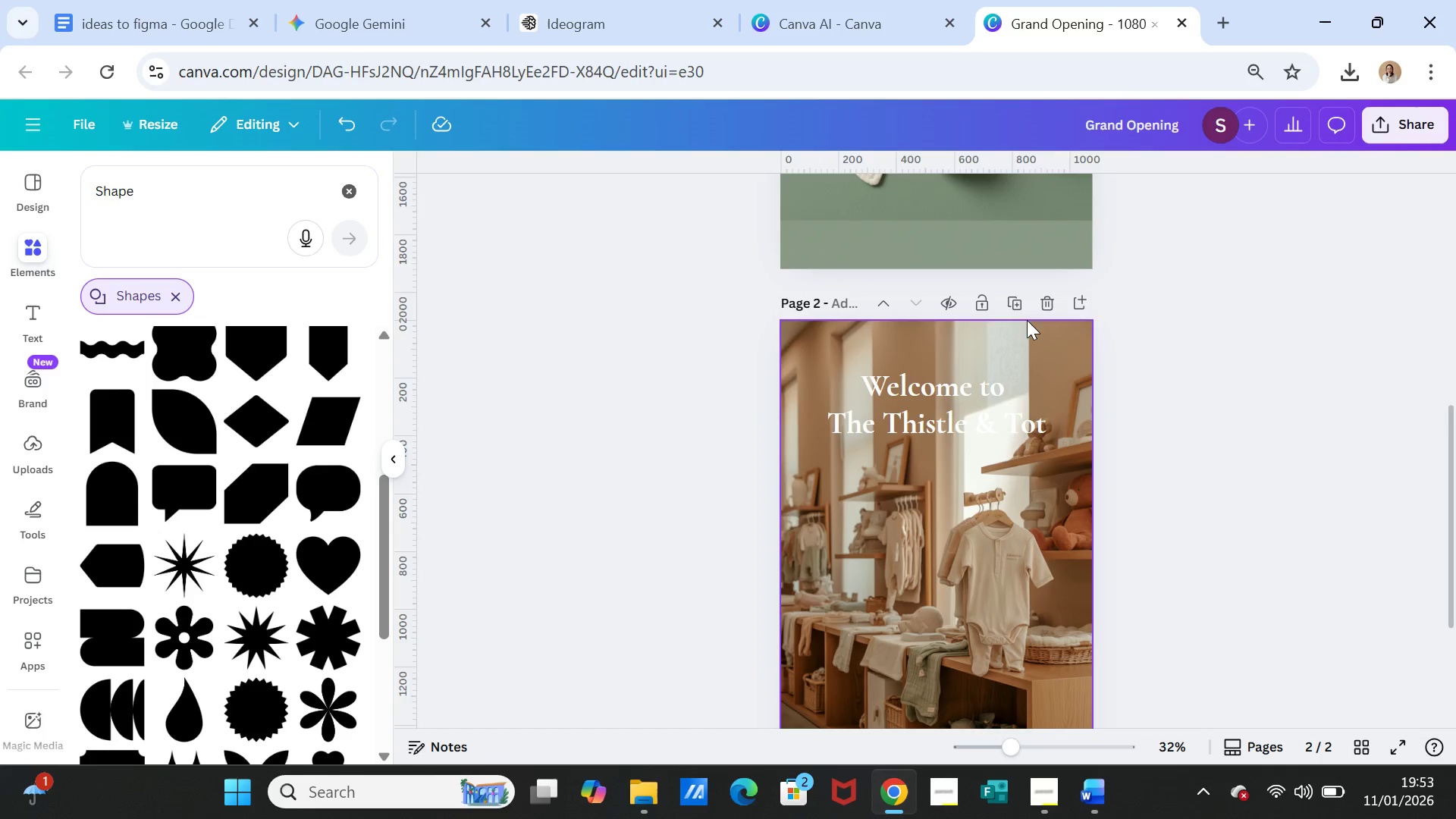 
left_click([1018, 299])
 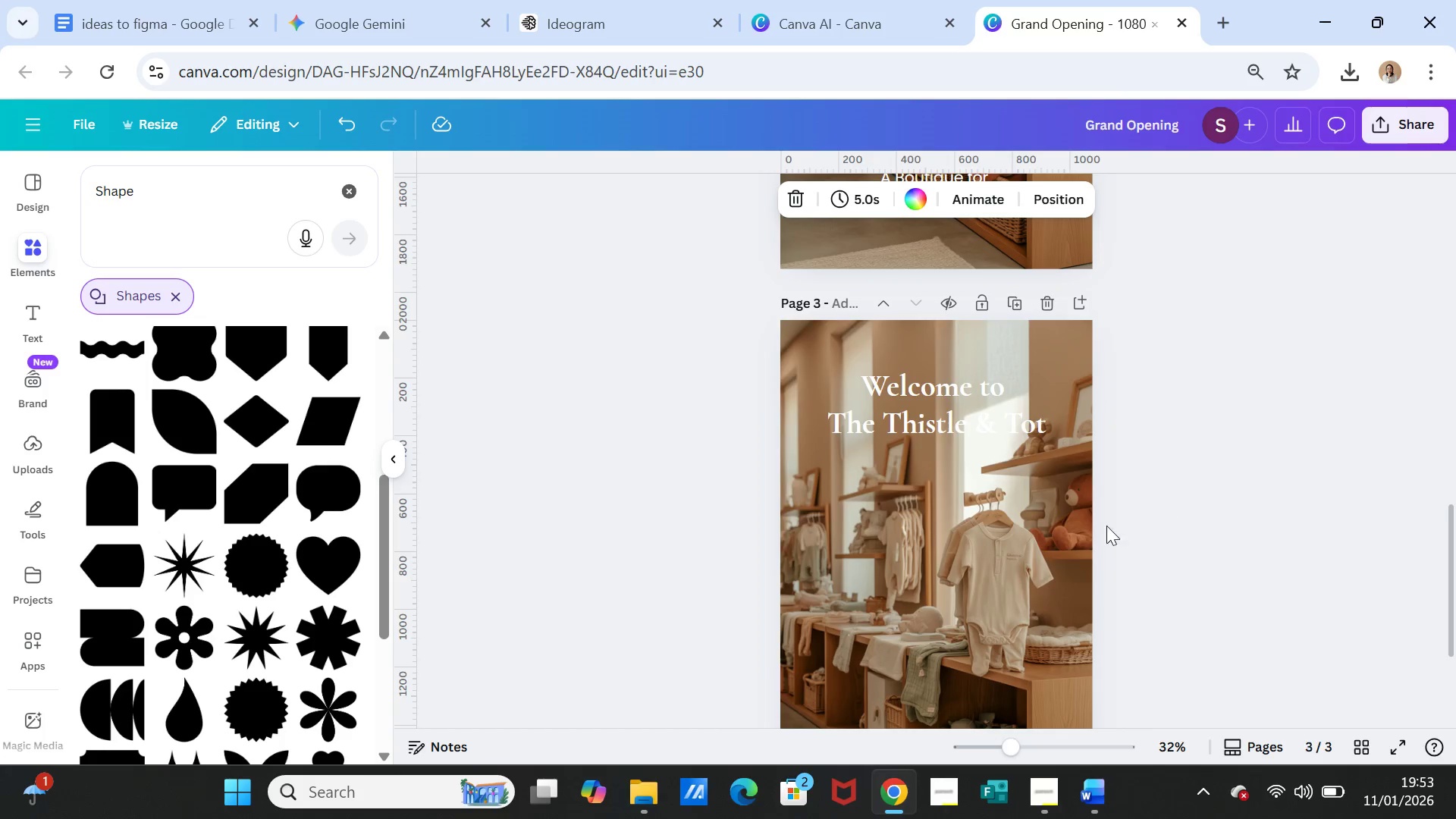 
left_click([1050, 534])
 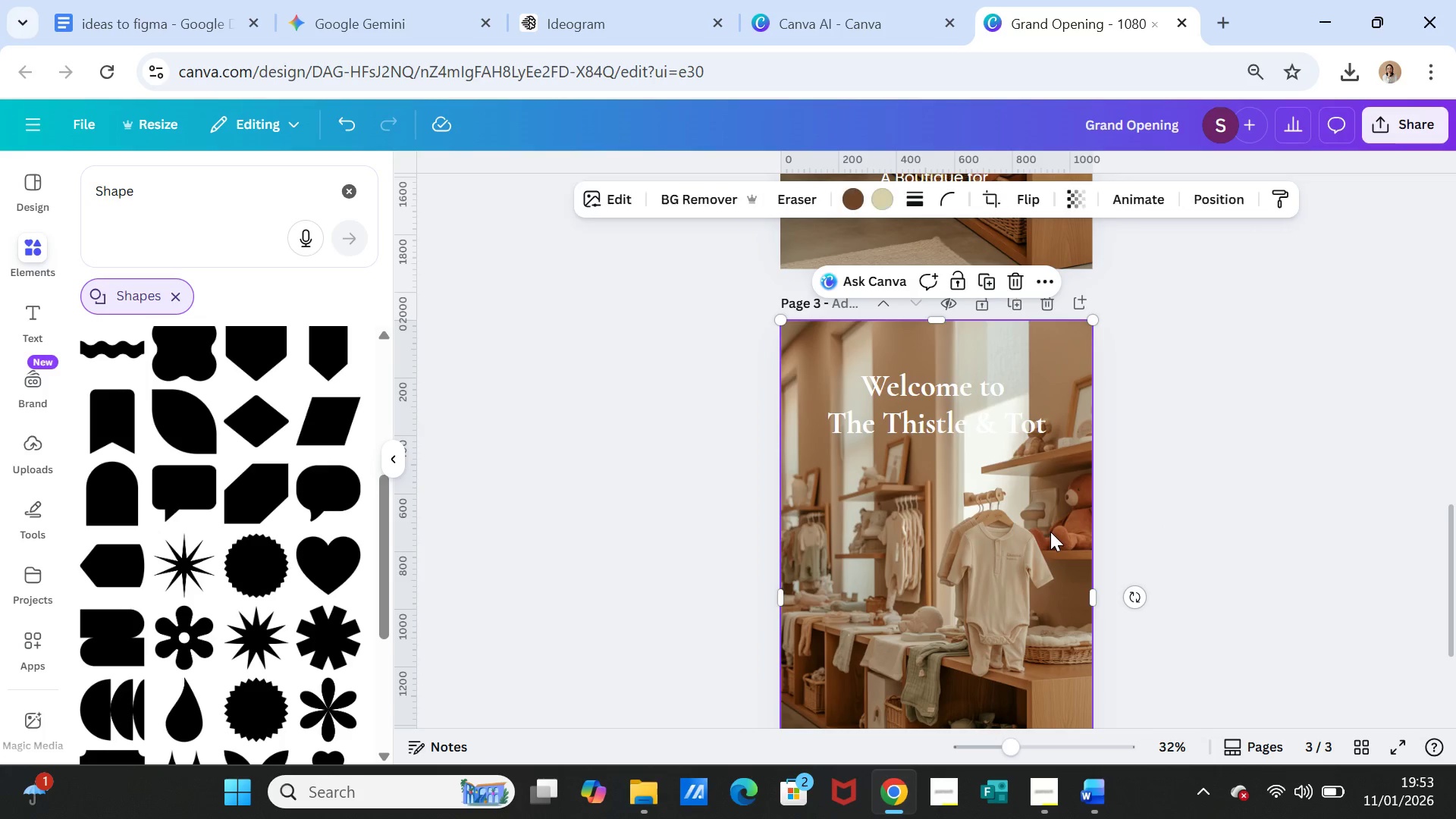 
key(Delete)
 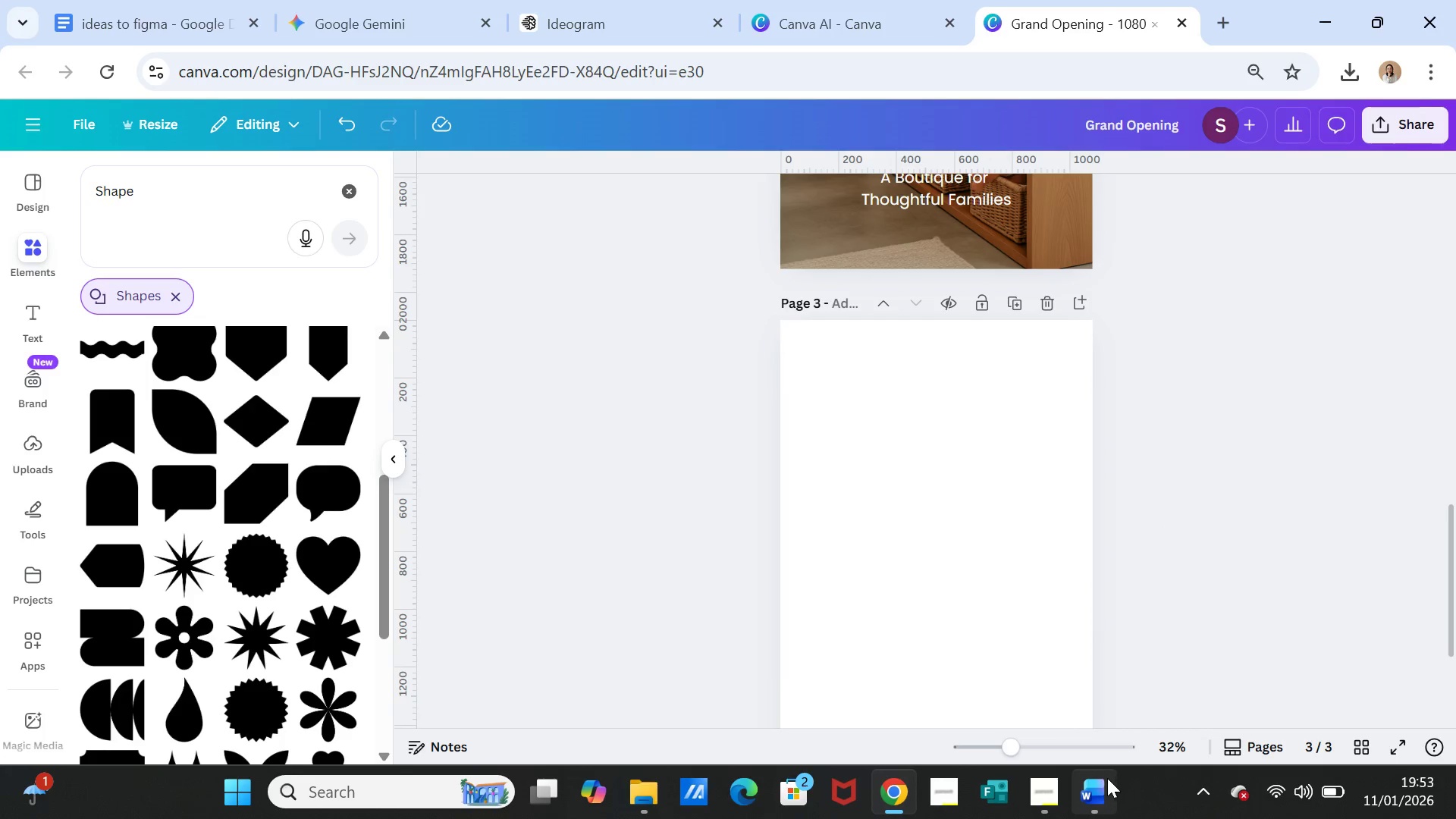 
left_click([1092, 787])
 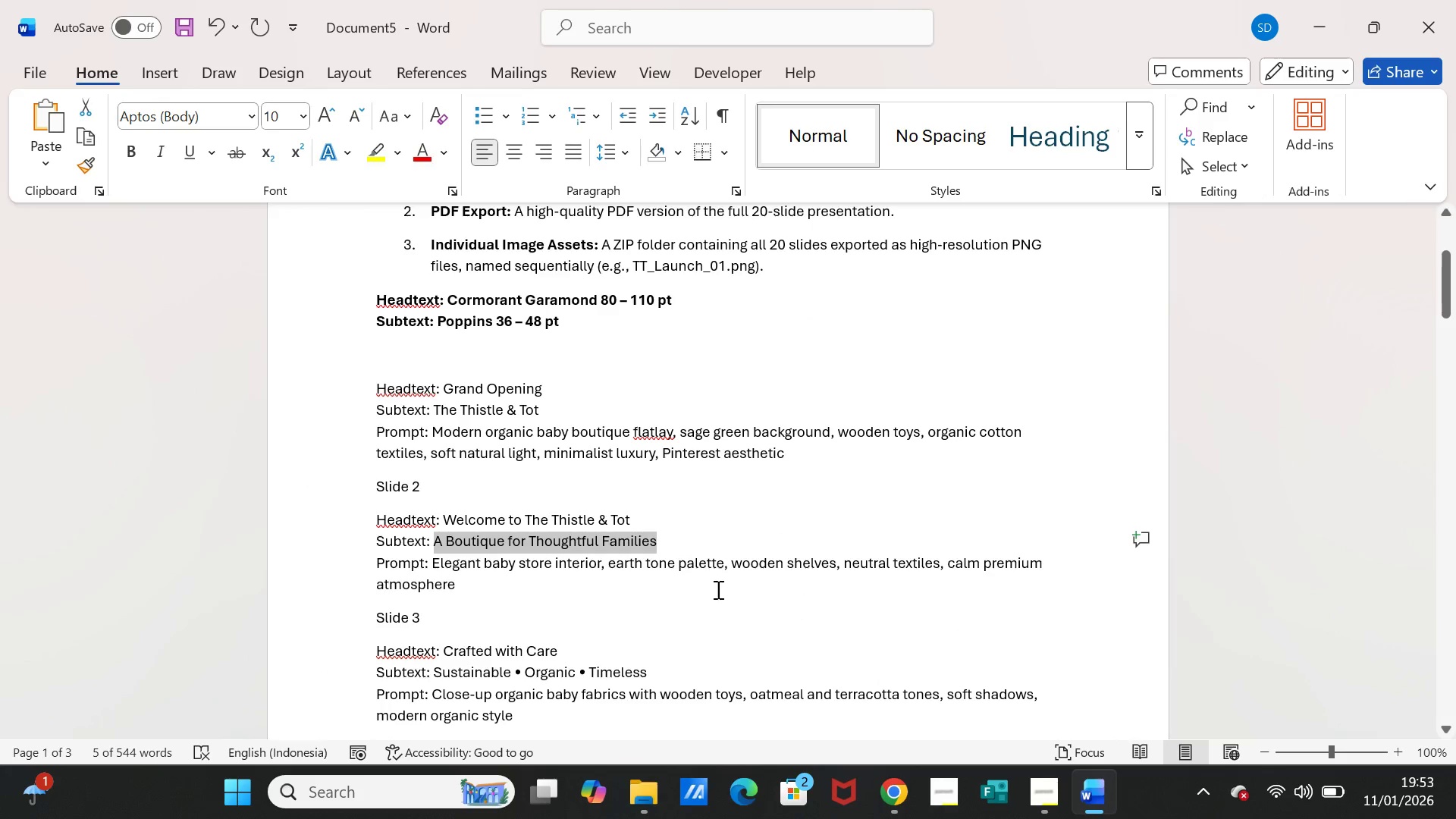 
scroll: coordinate [536, 622], scroll_direction: down, amount: 2.0
 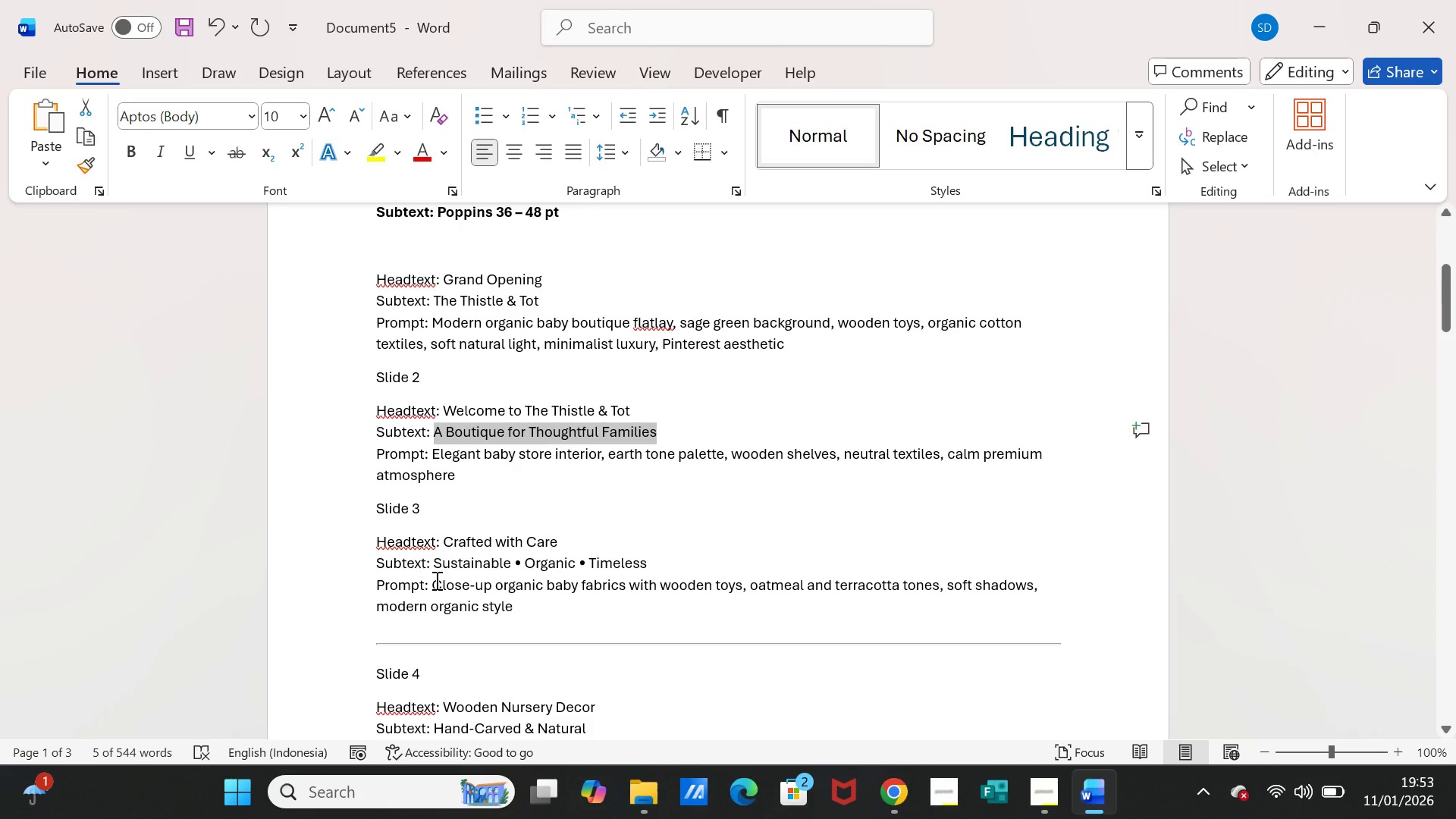 
left_click_drag(start_coordinate=[431, 580], to_coordinate=[503, 604])
 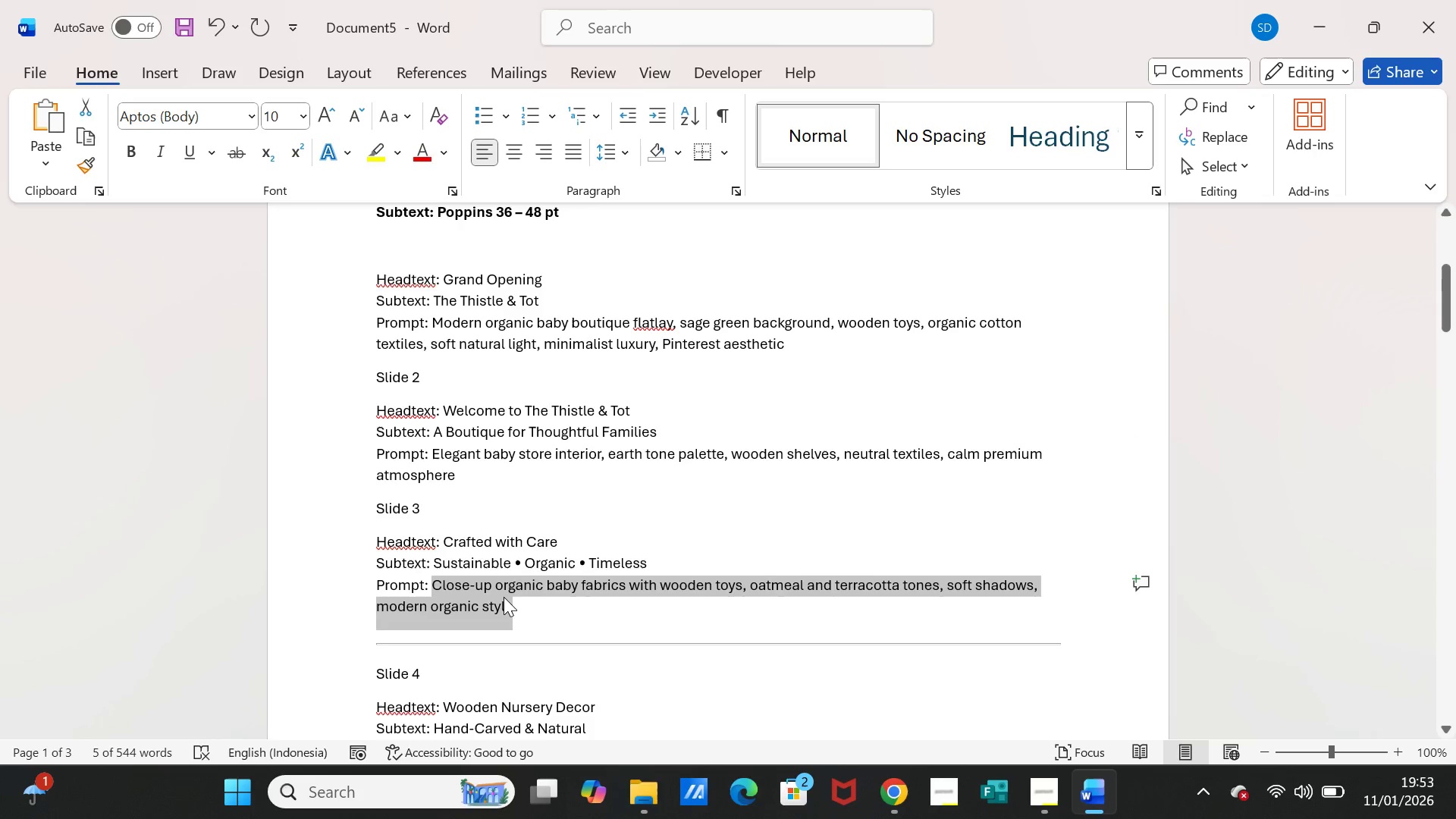 
key(Control+C)
 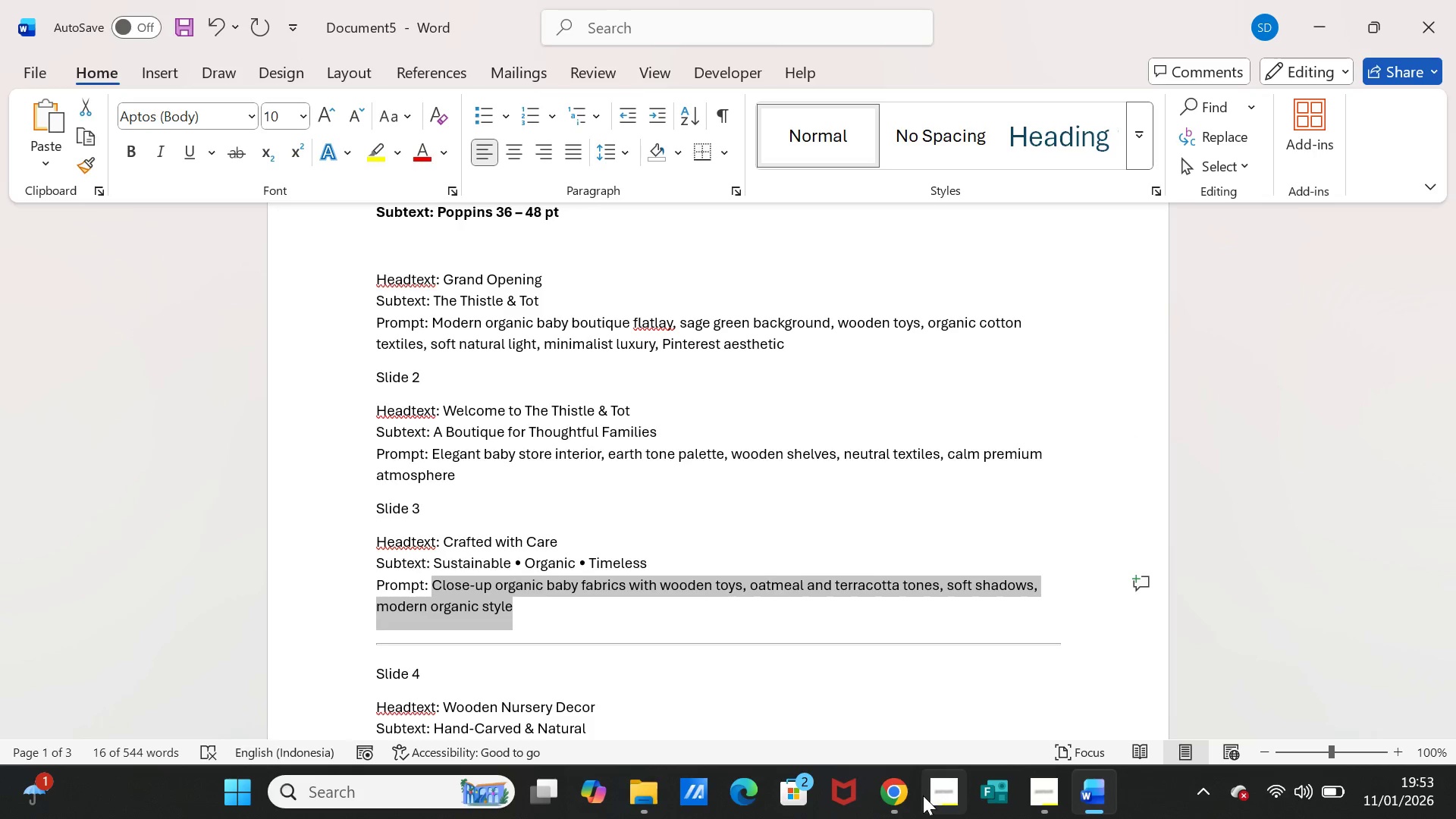 
left_click([896, 792])
 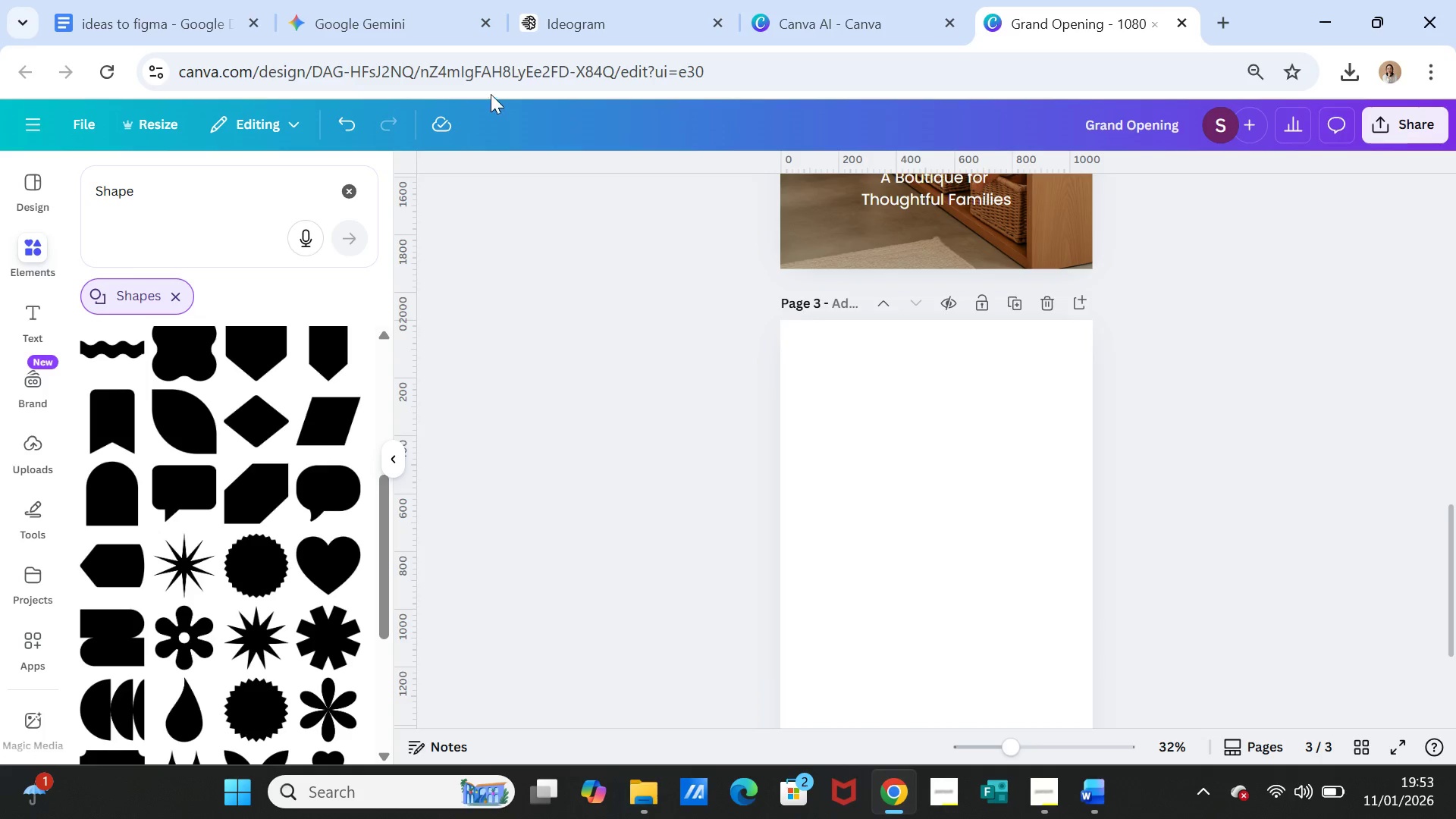 
left_click([561, 21])
 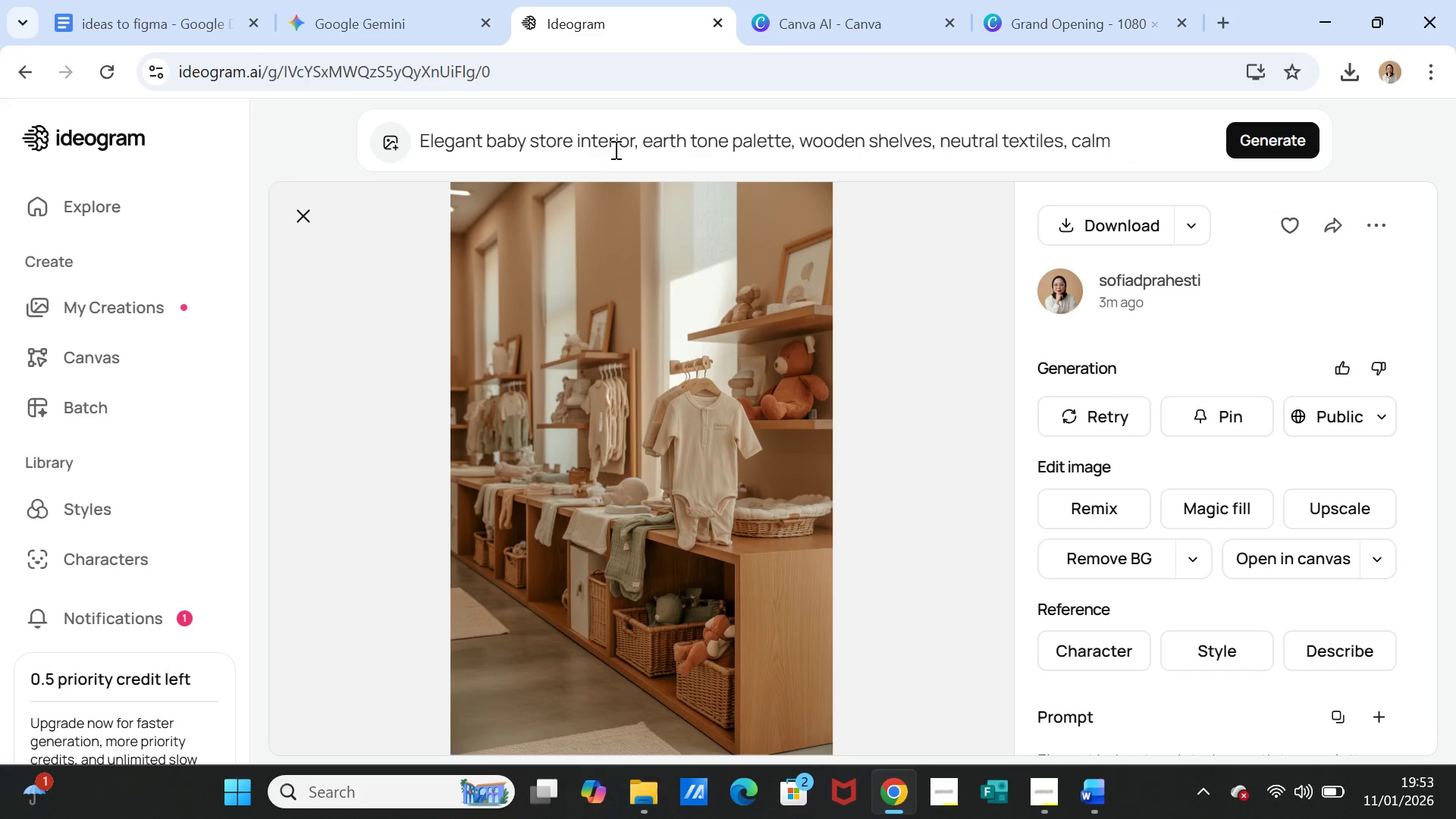 
left_click([613, 146])
 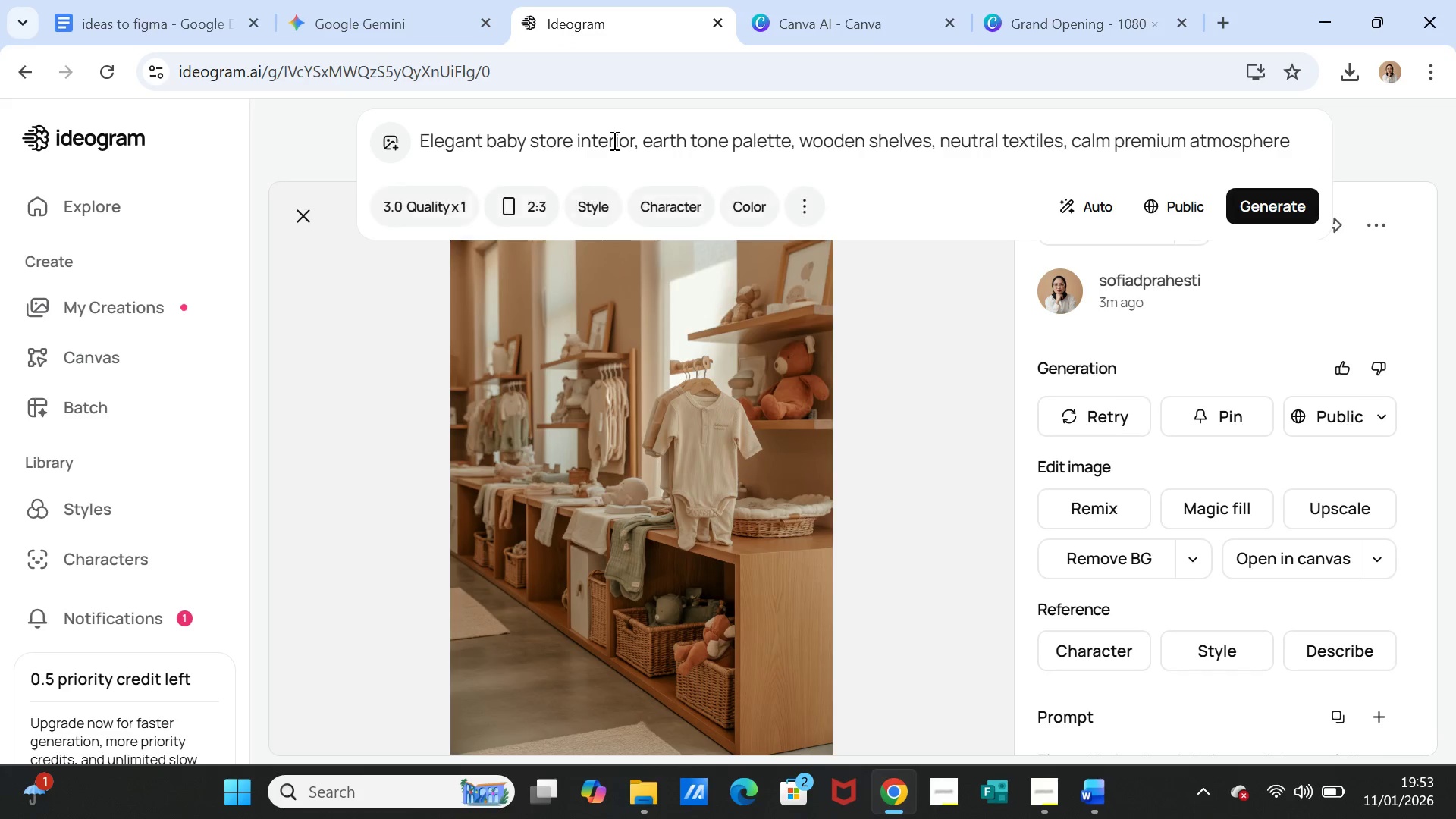 
double_click([613, 140])
 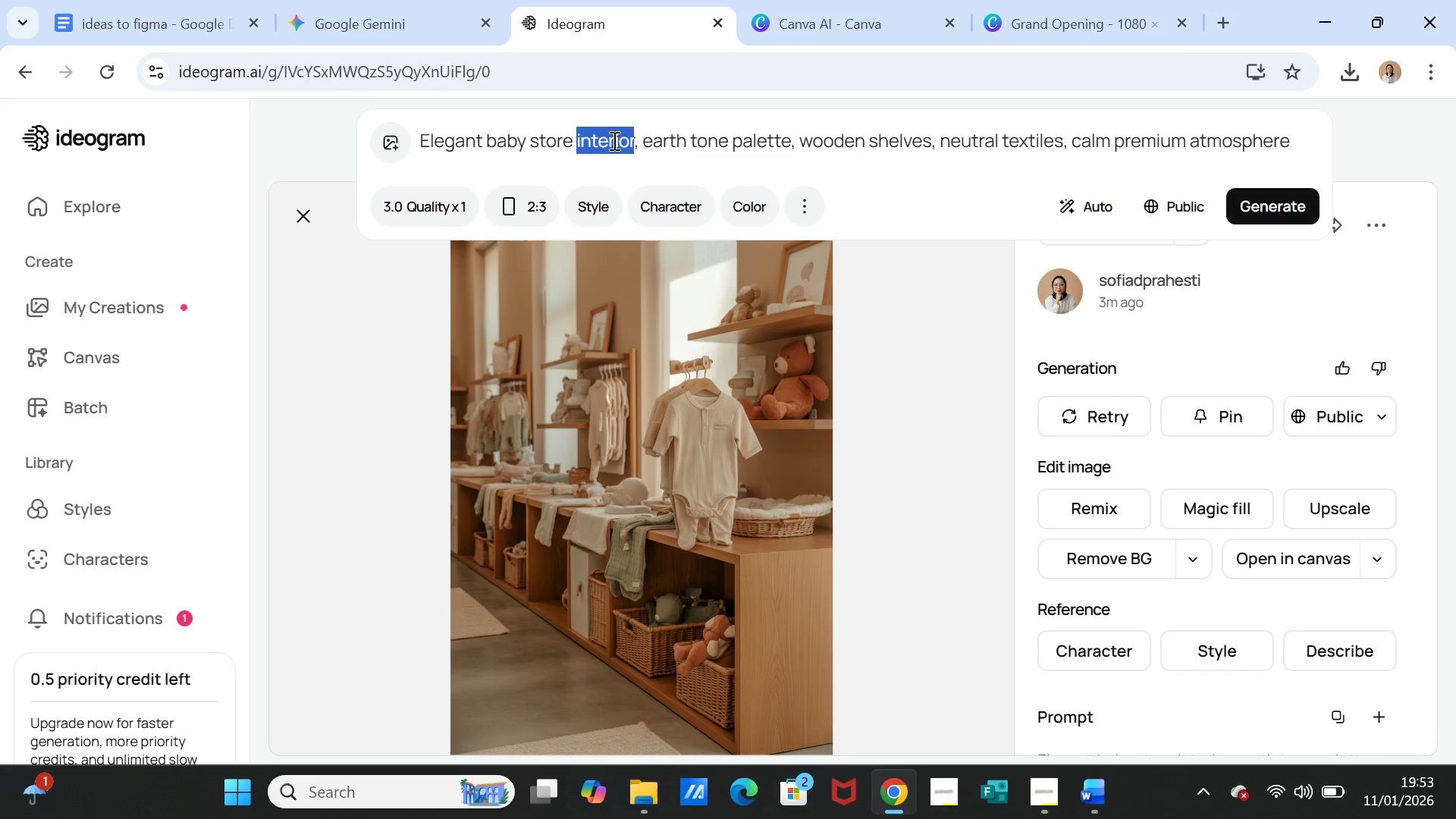 
triple_click([613, 140])
 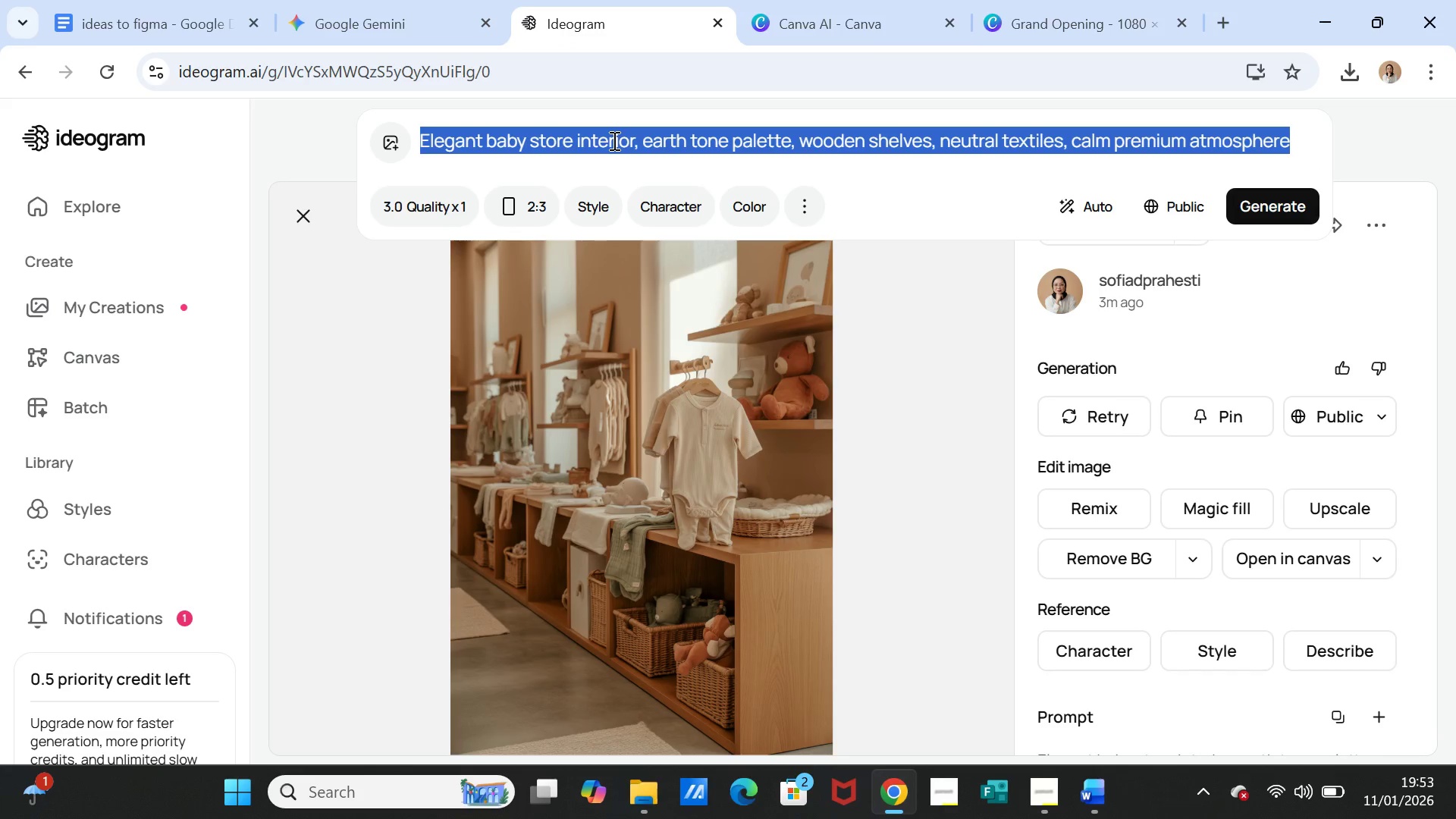 
key(Control+V)
 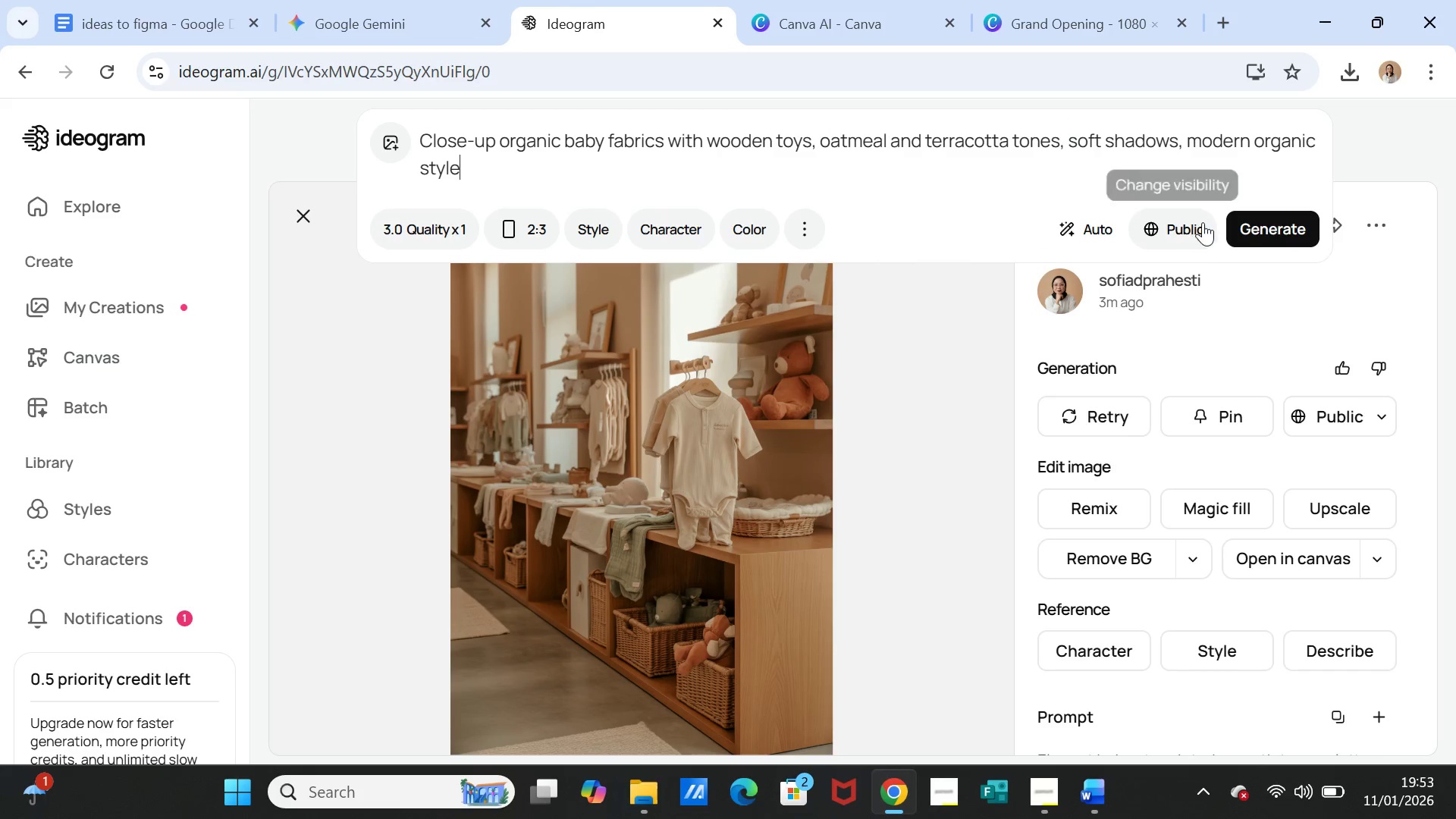 
left_click([1266, 222])
 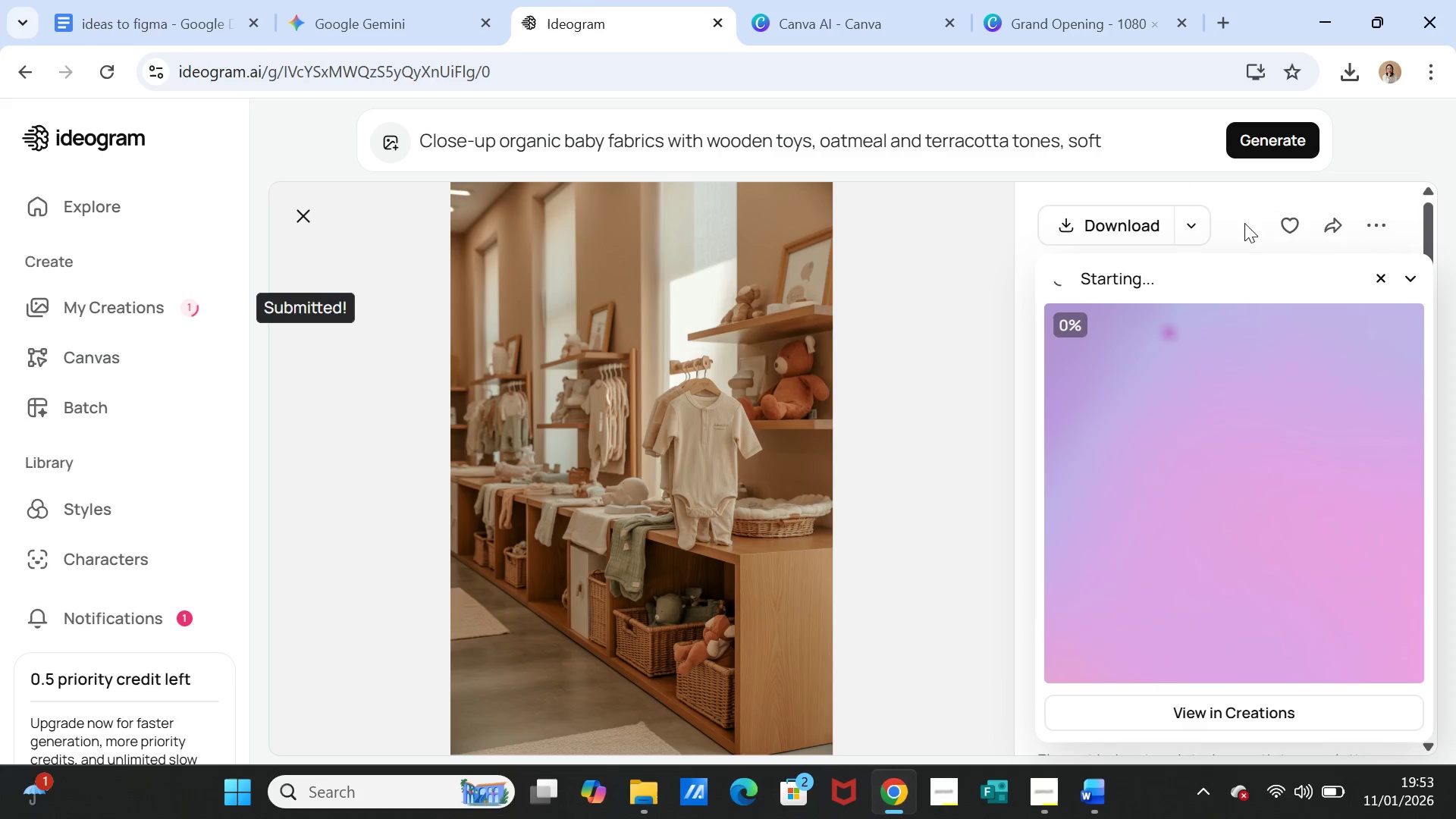 
mouse_move([1186, 212])
 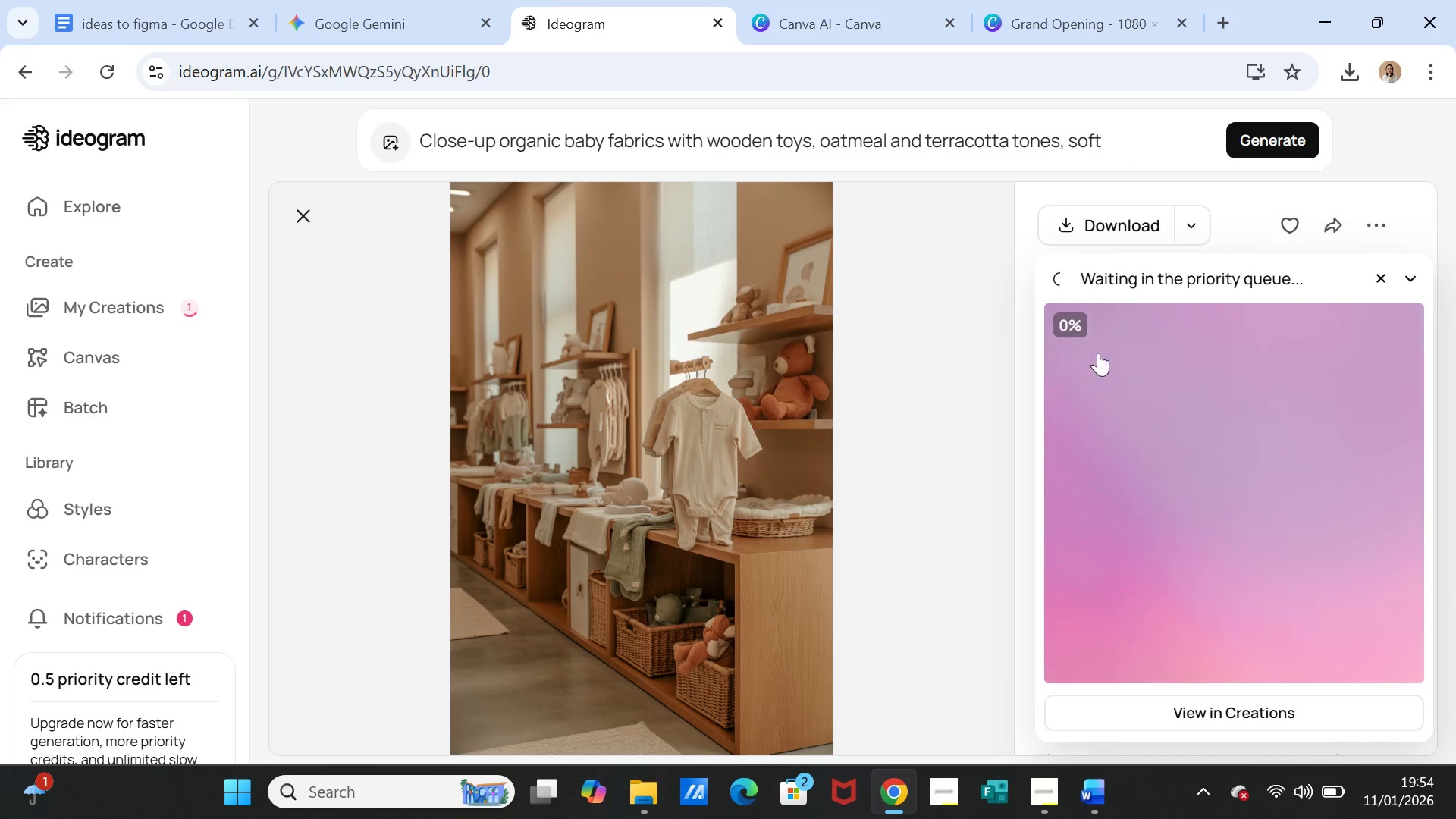 
left_click([1046, 795])